 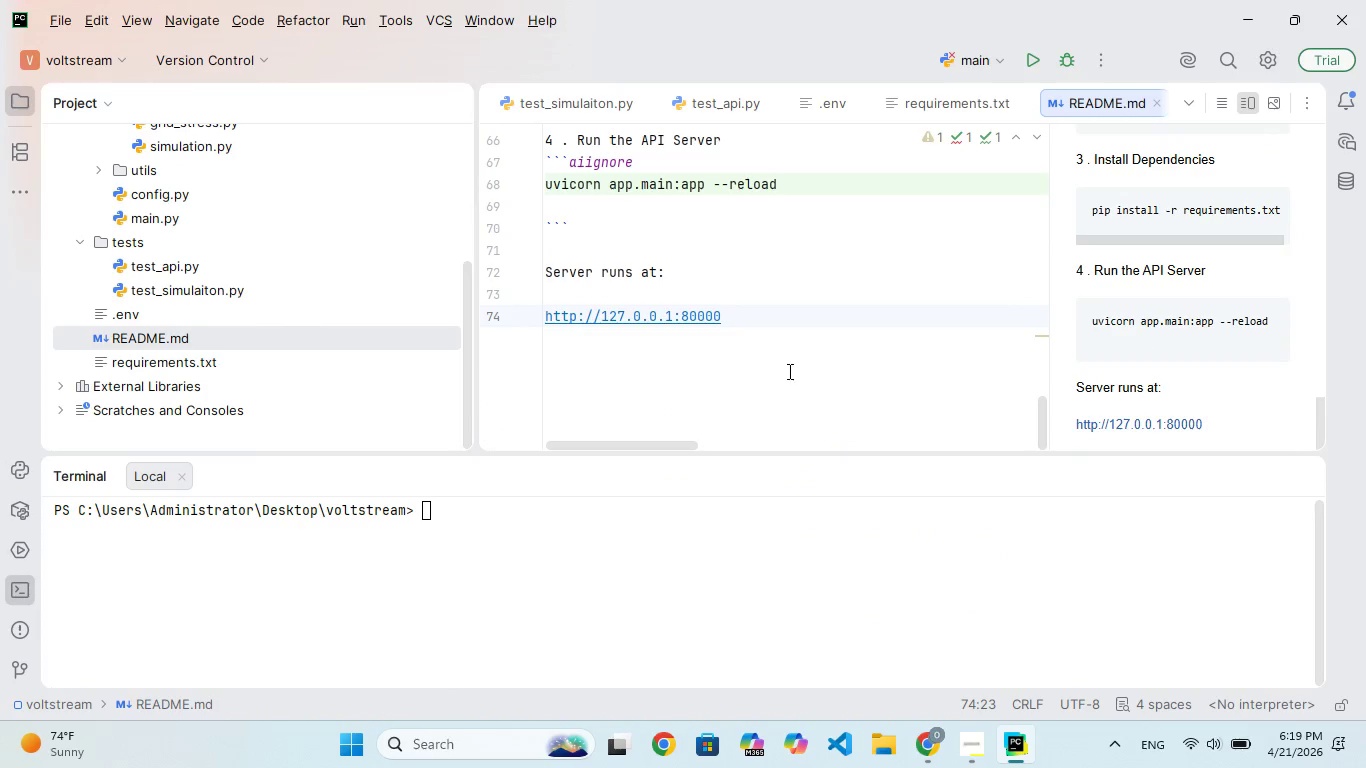 
key(Enter)
 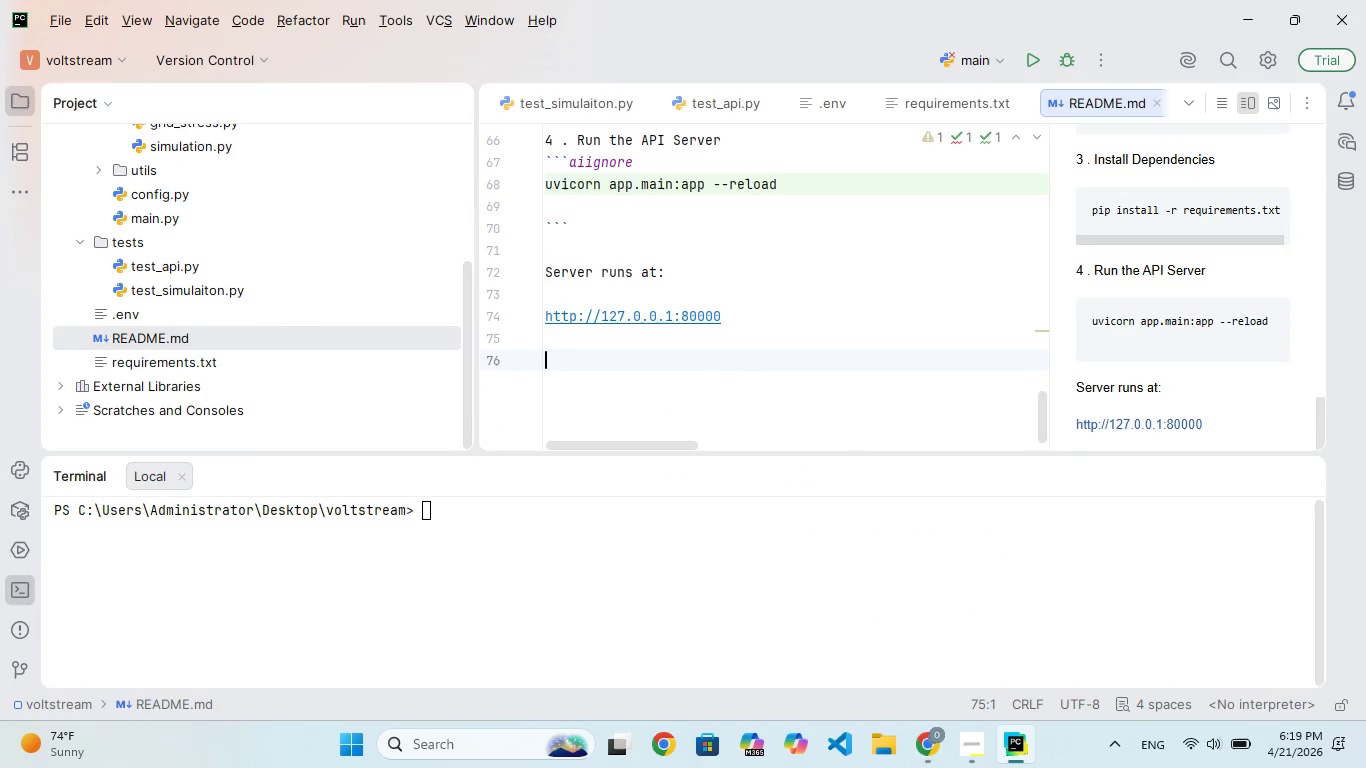 
key(Enter)
 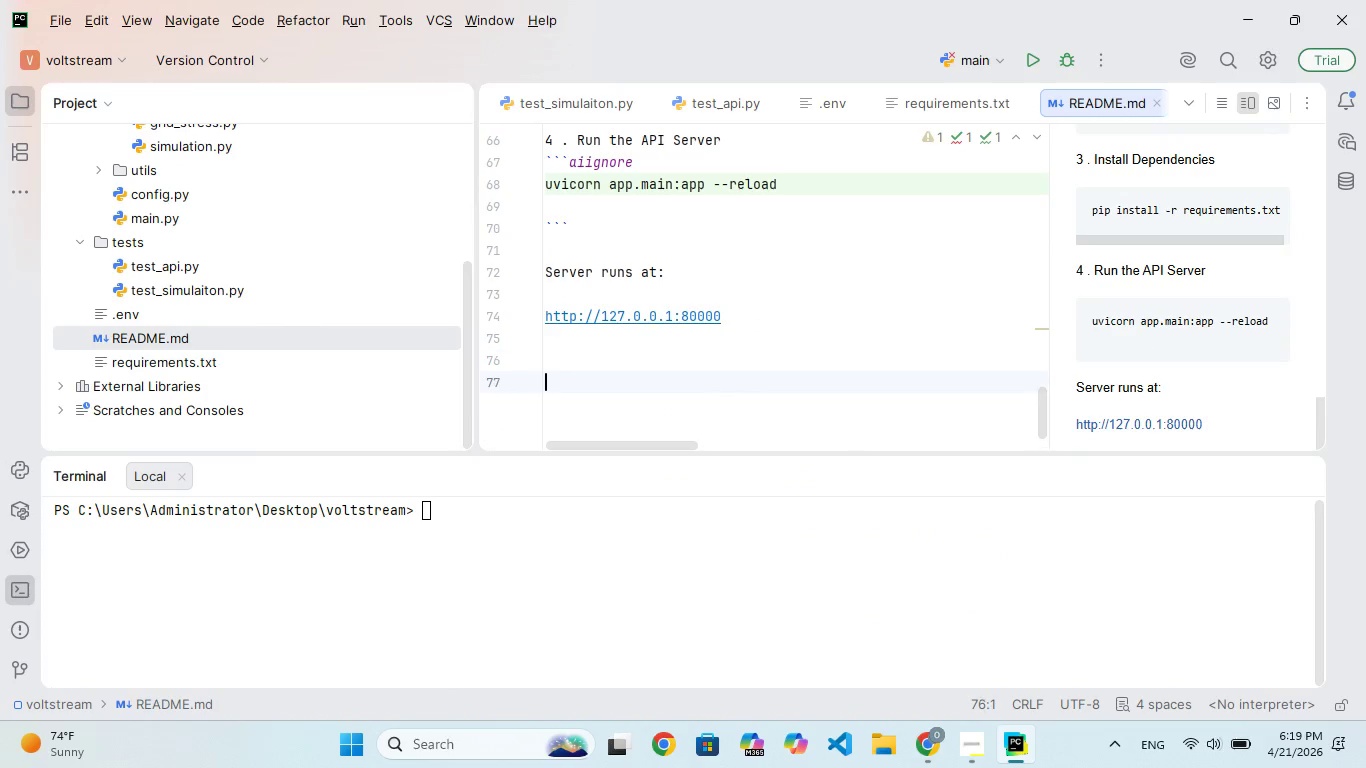 
key(Enter)
 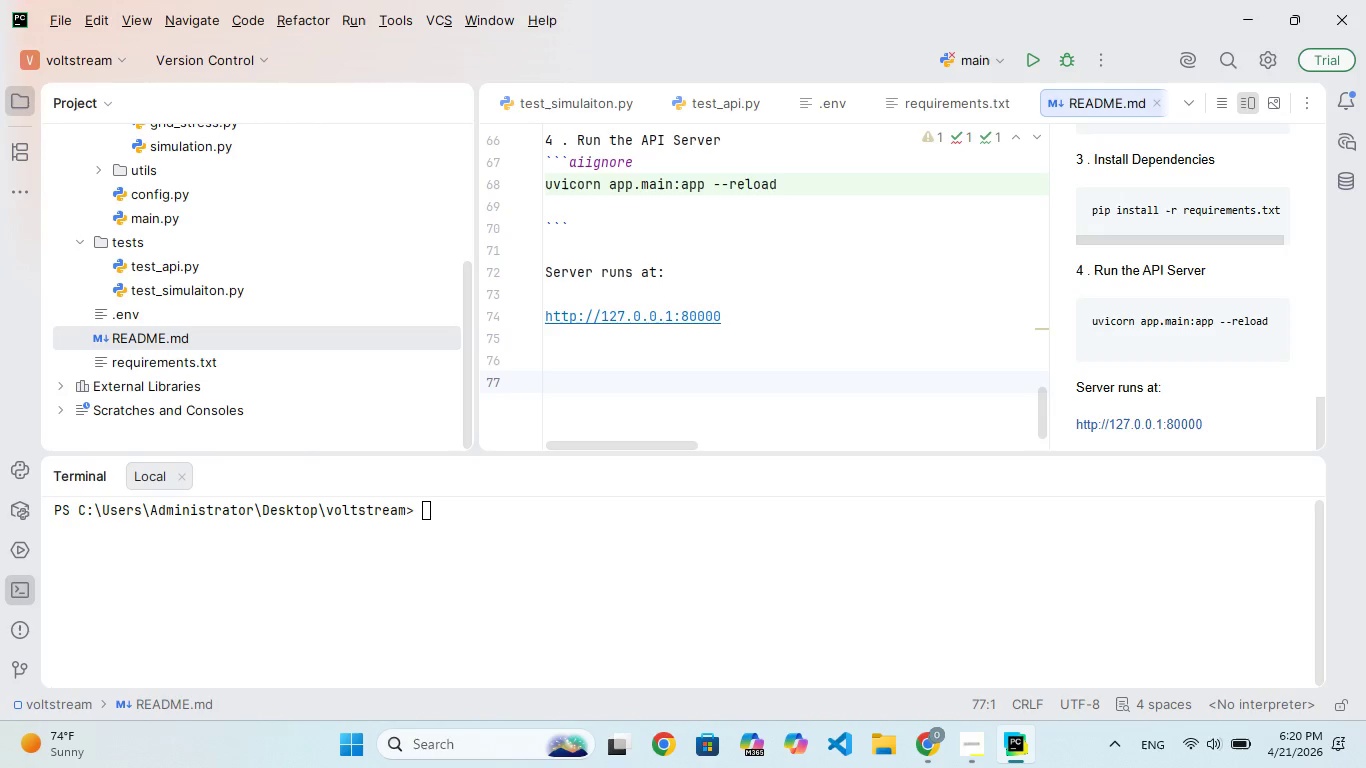 
wait(47.25)
 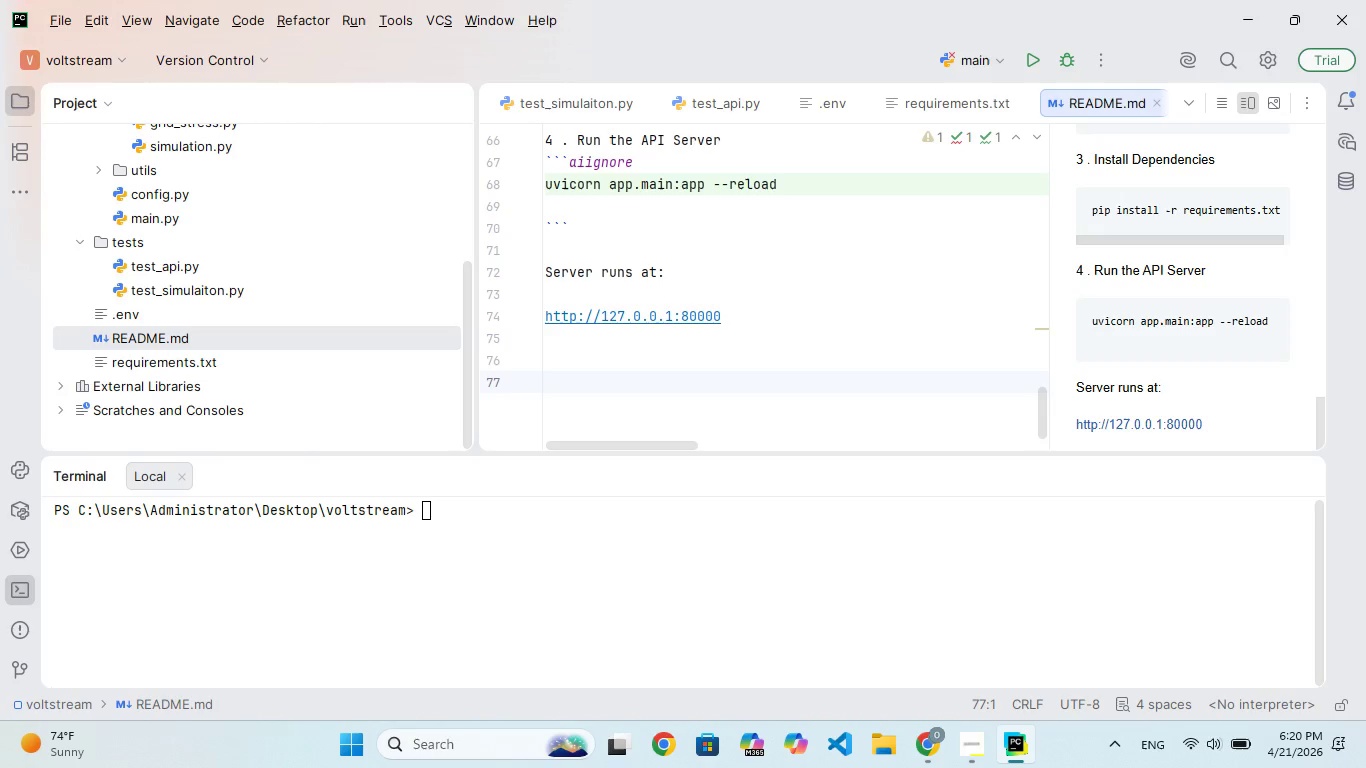 
type(## API Endpoints)
 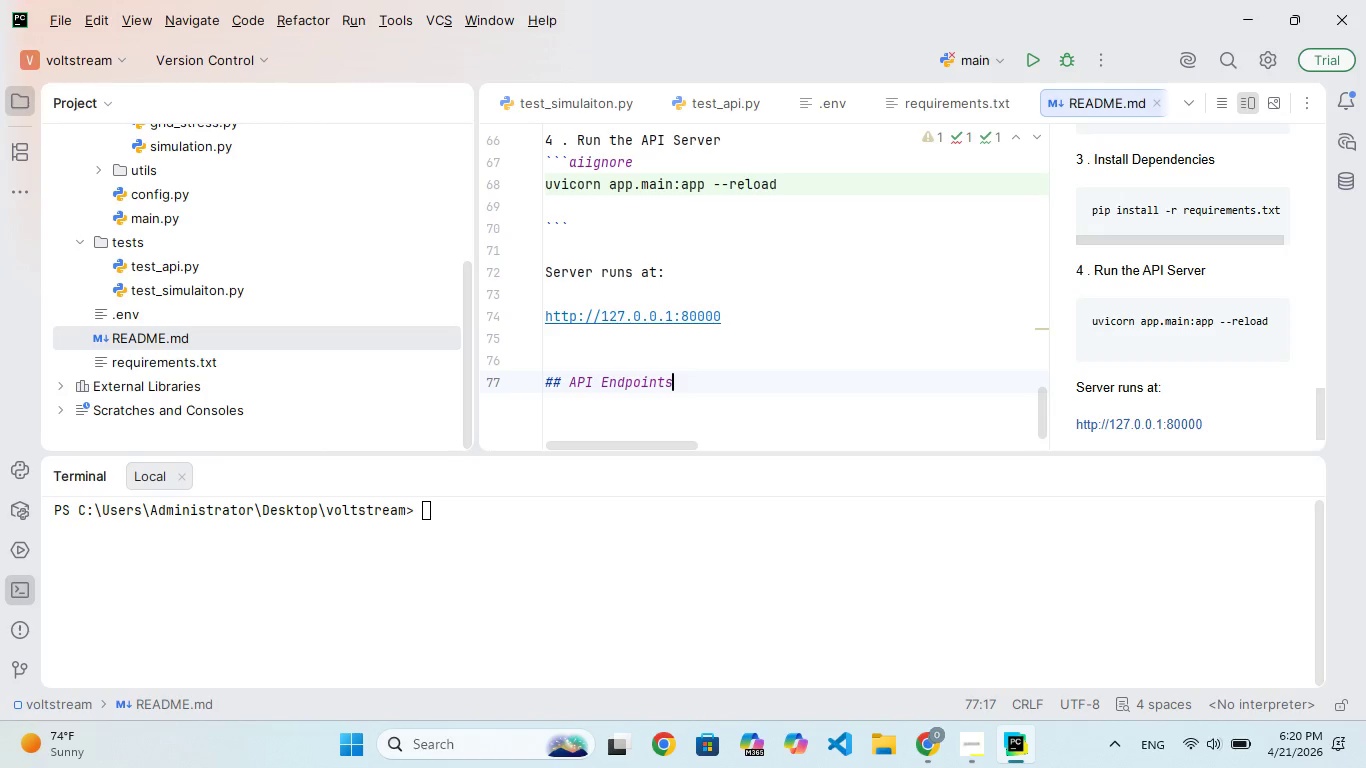 
key(Enter)
 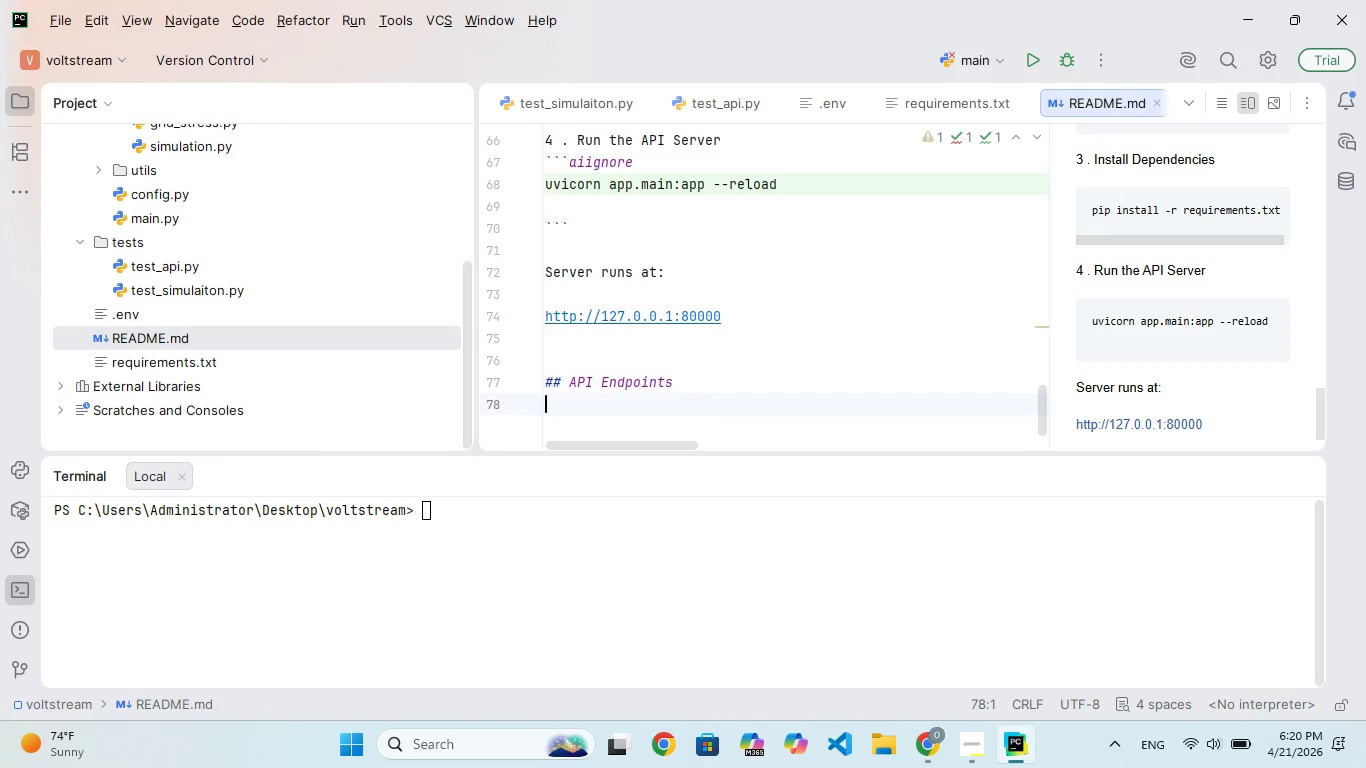 
key(Enter)
 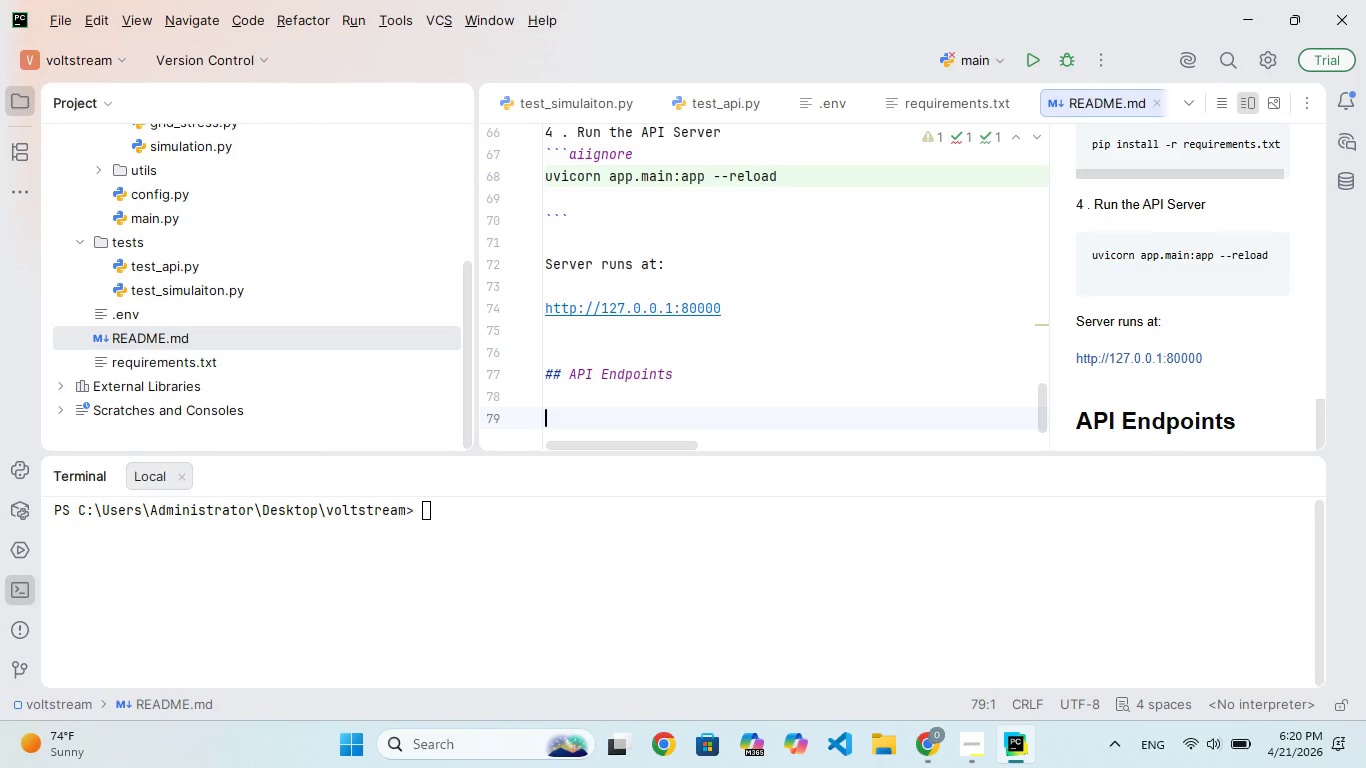 
key(1)
 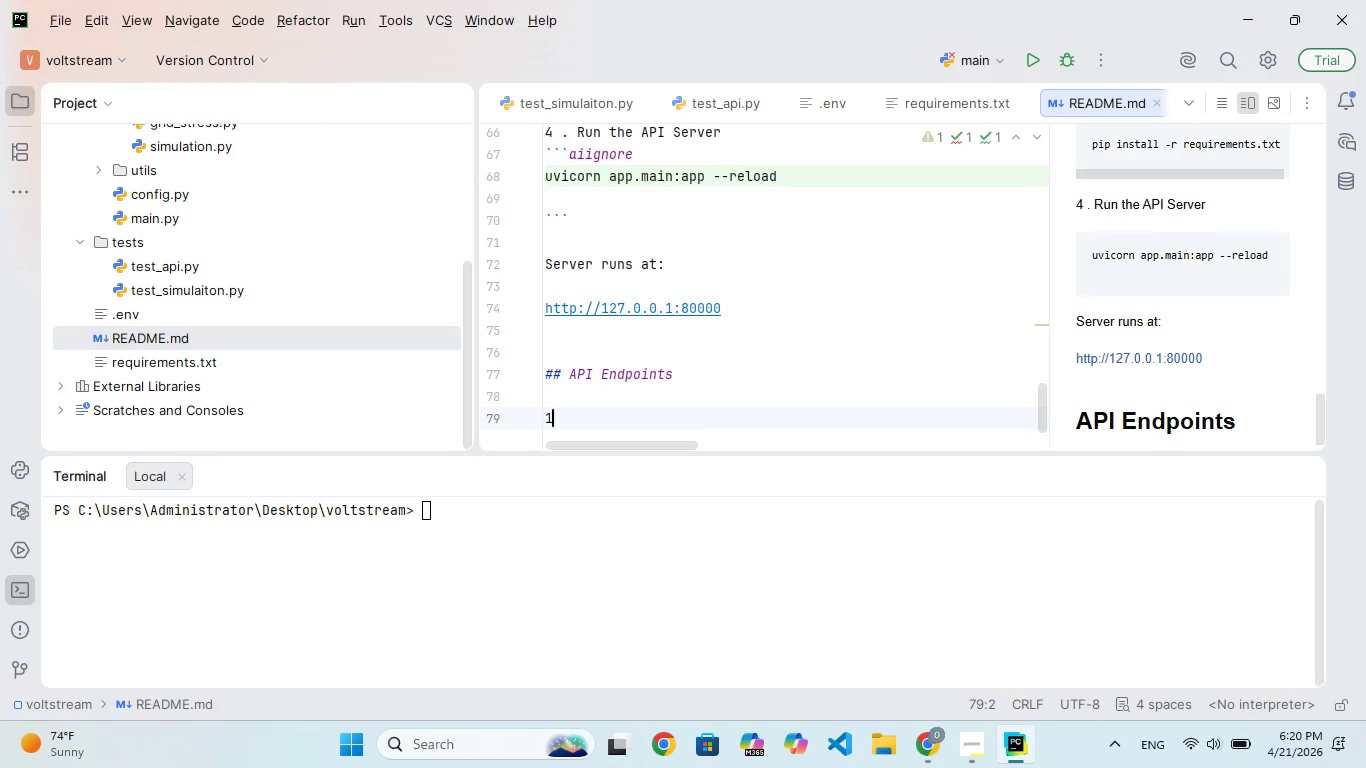 
key(Period)
 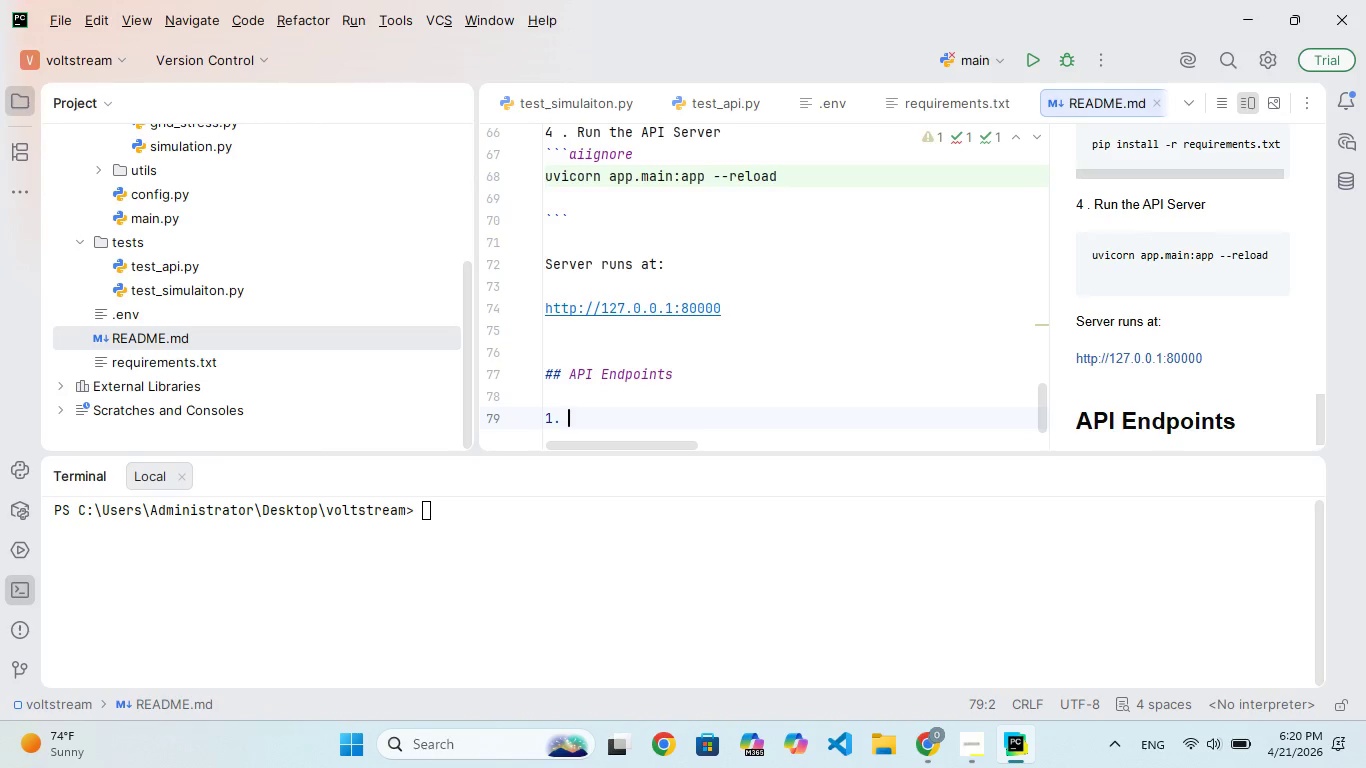 
key(Space)
 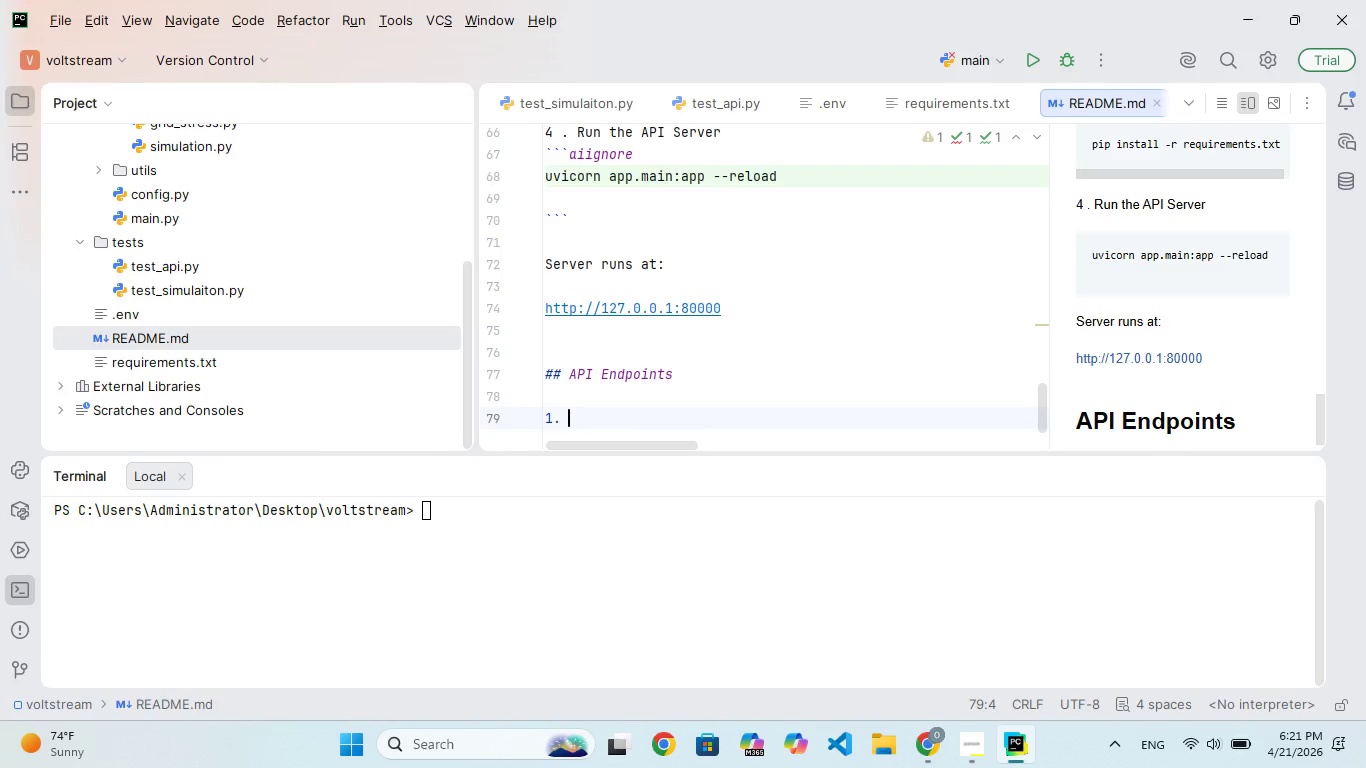 
type(POST /pio)
key(Backspace)
type(/simulate)
 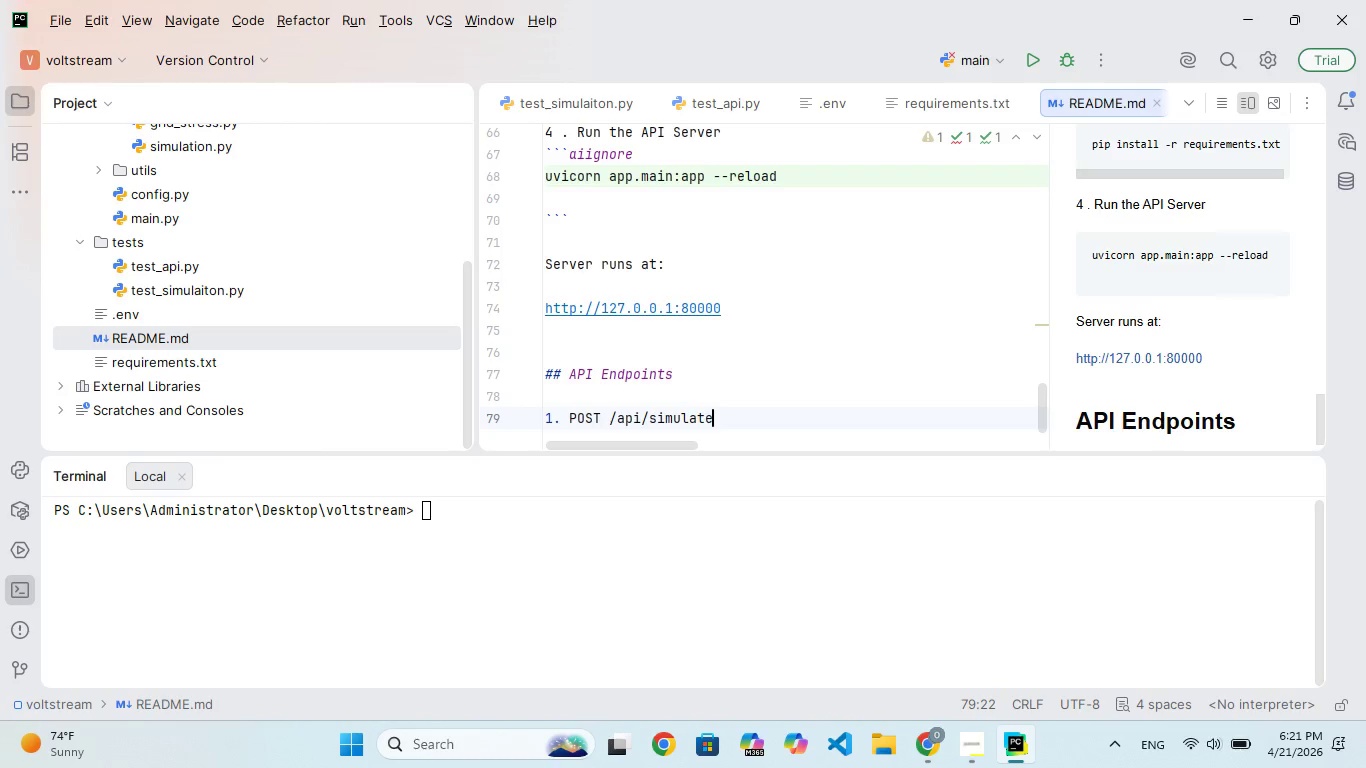 
key(Enter)
 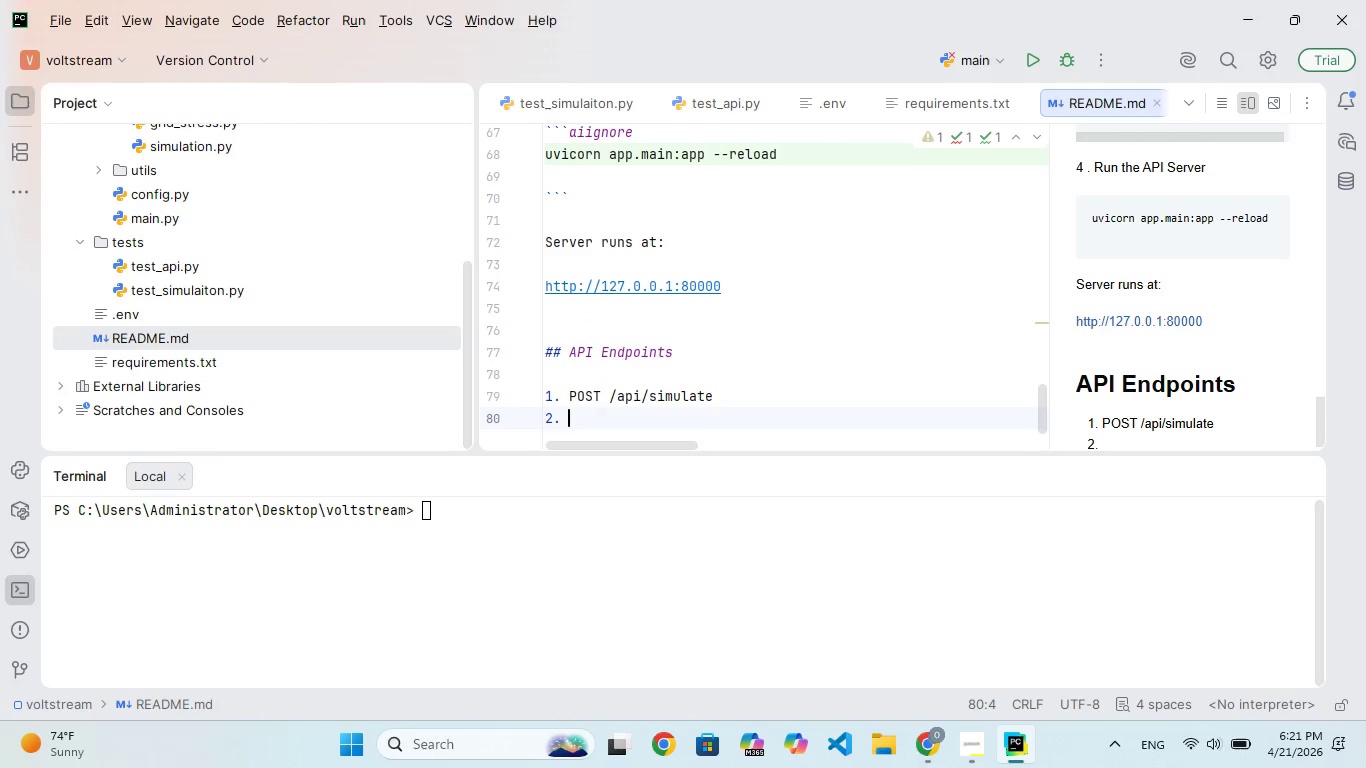 
key(Backspace)
type( request Body{)
 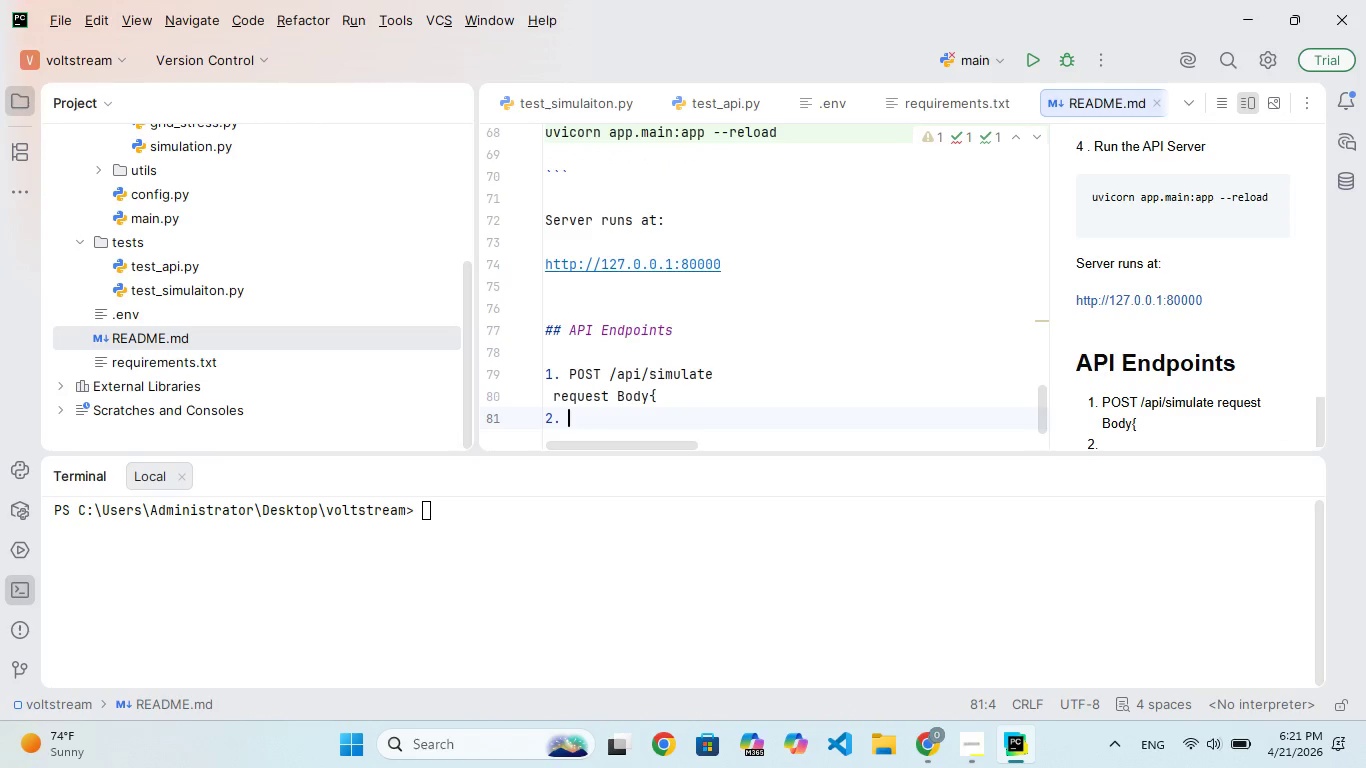 
 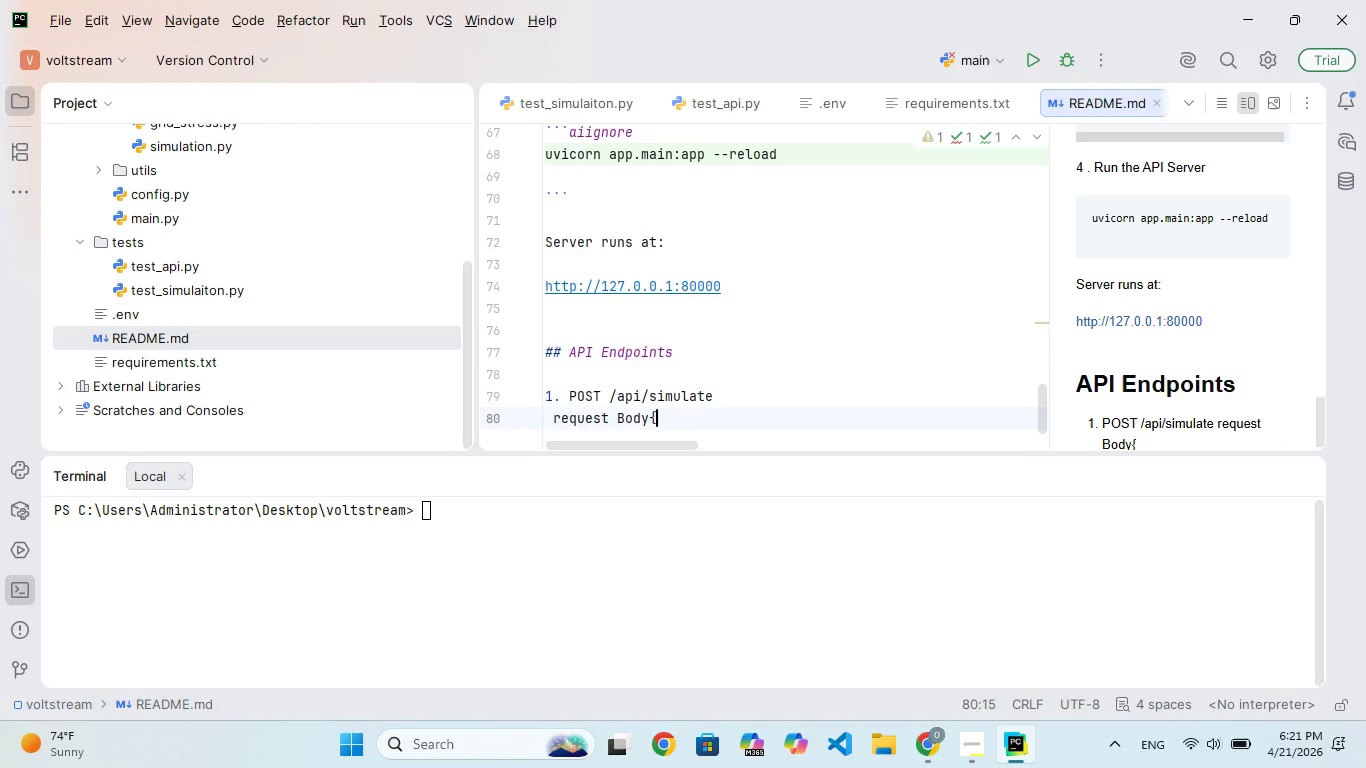 
key(Enter)
 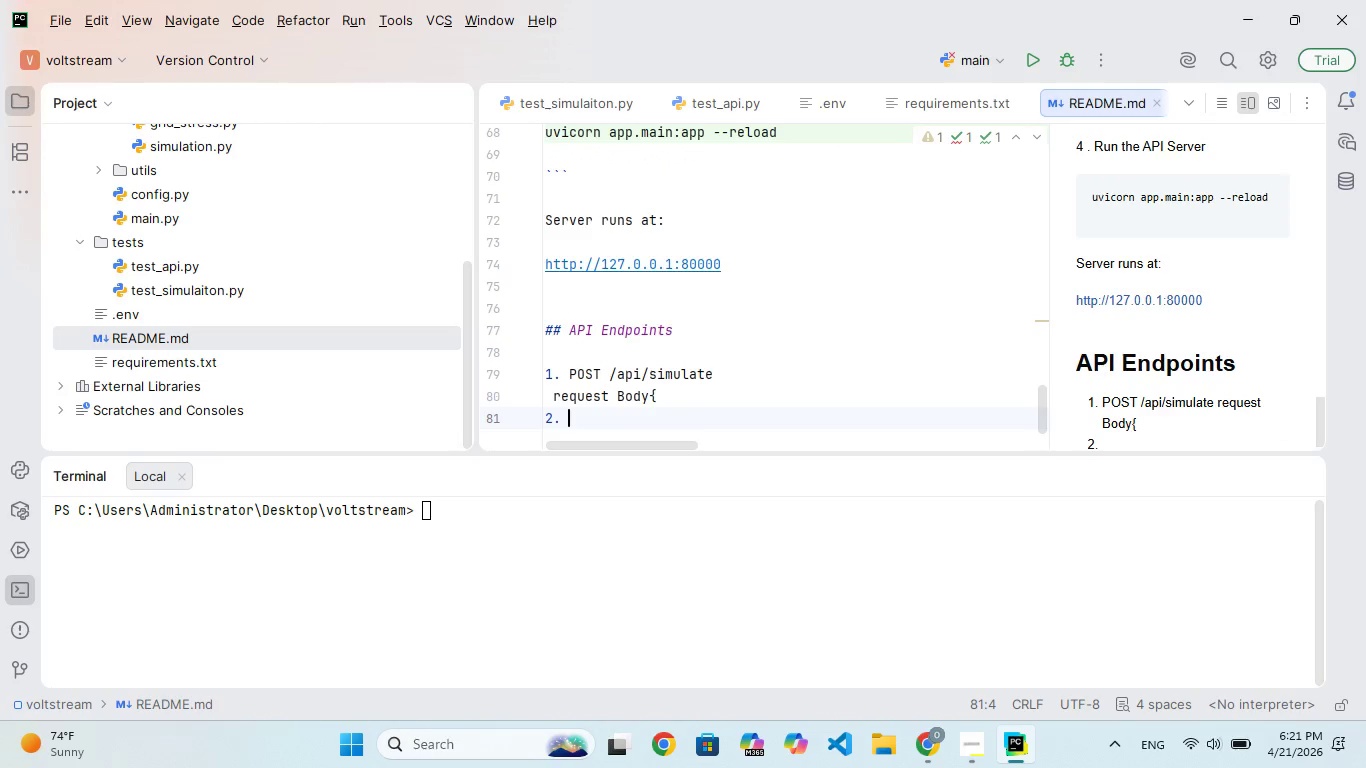 
key(Backspace)
 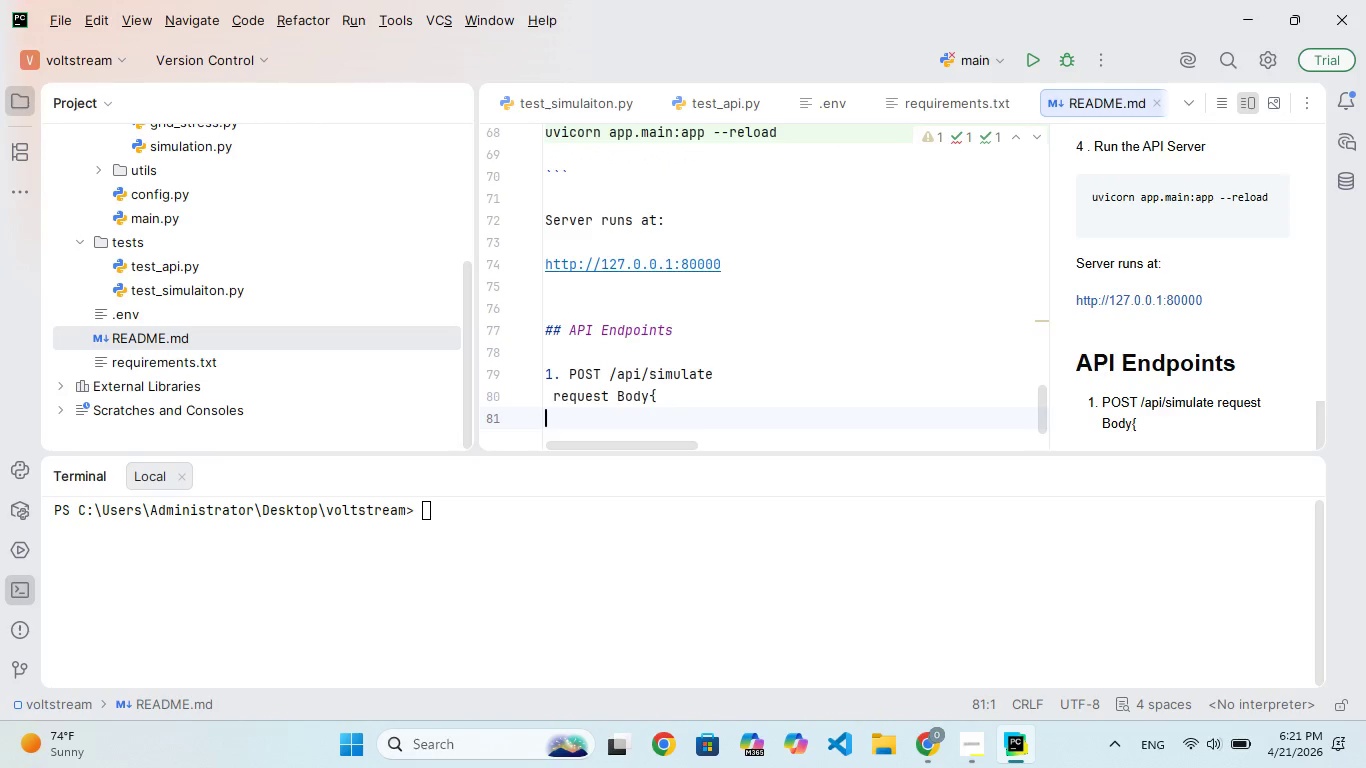 
key(Backspace)
 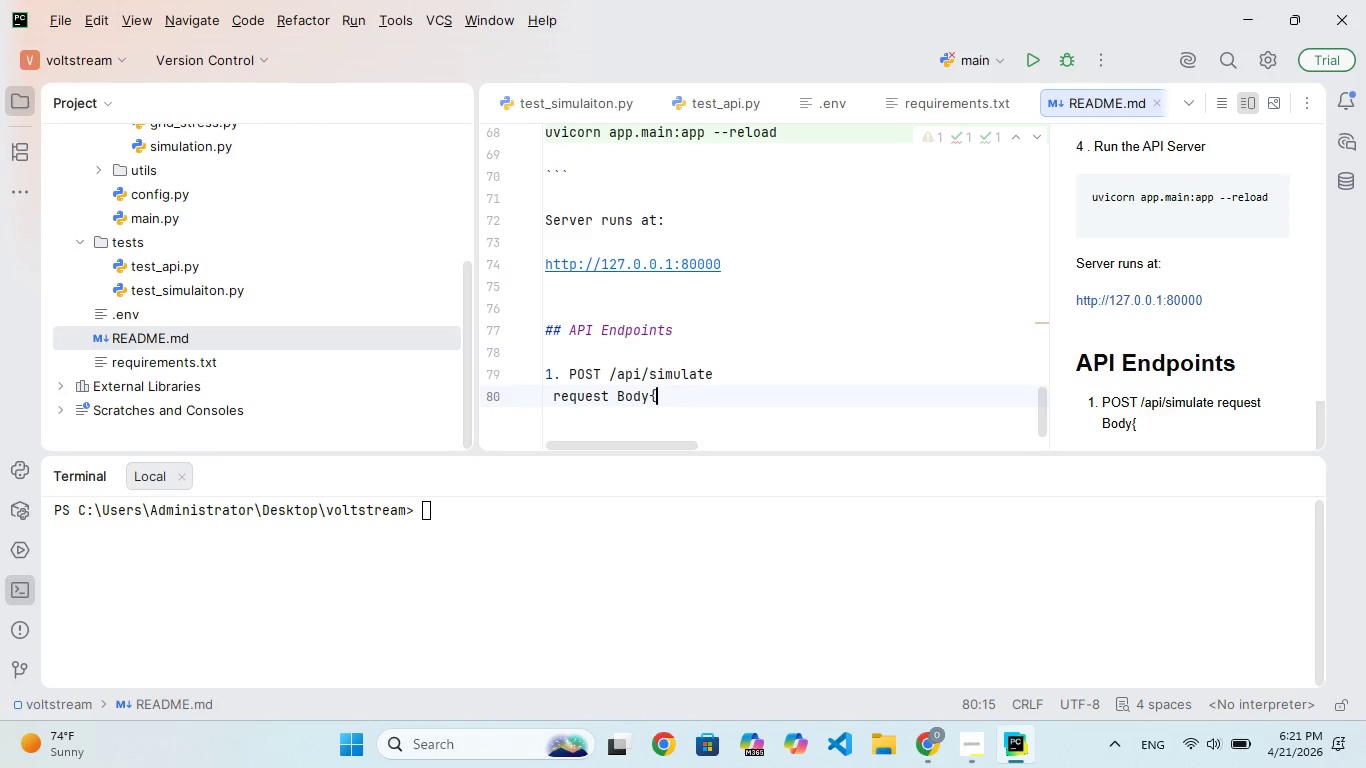 
key(Enter)
 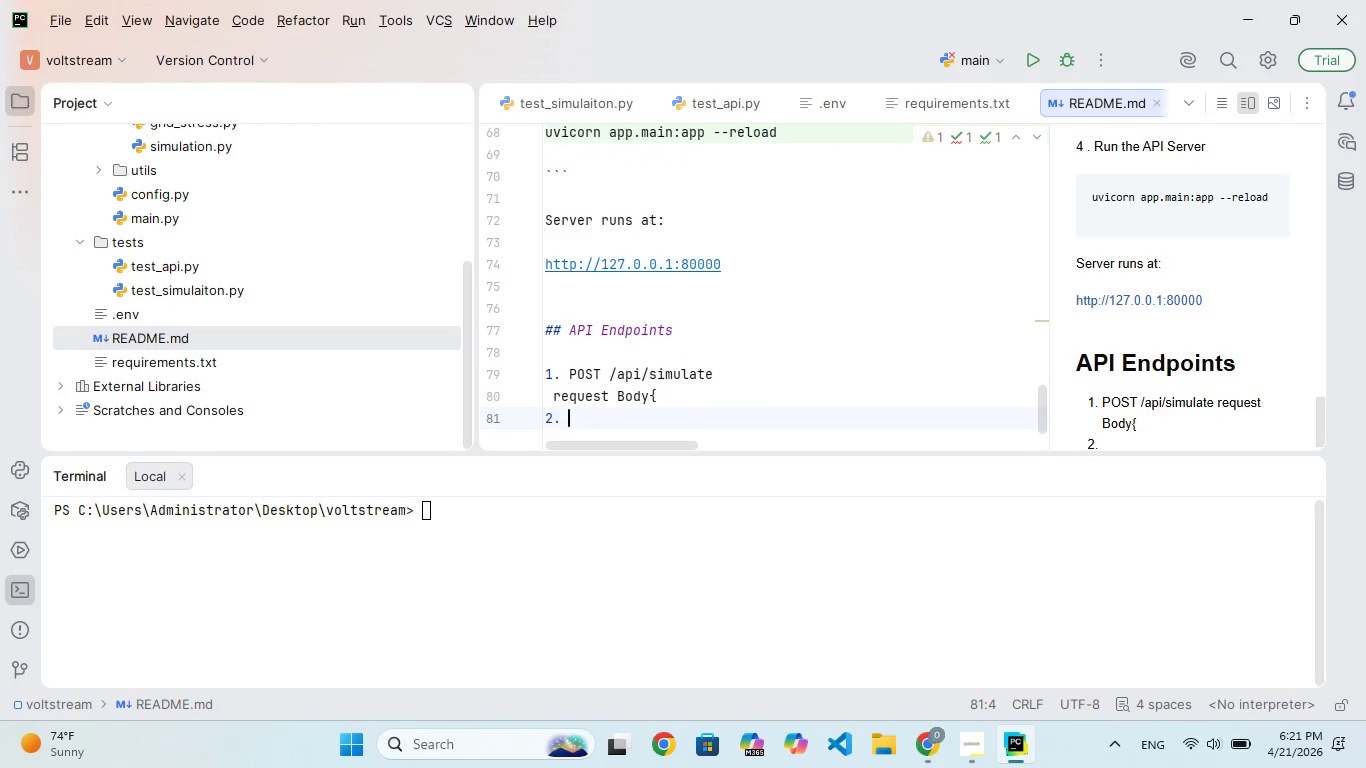 
key(Enter)
 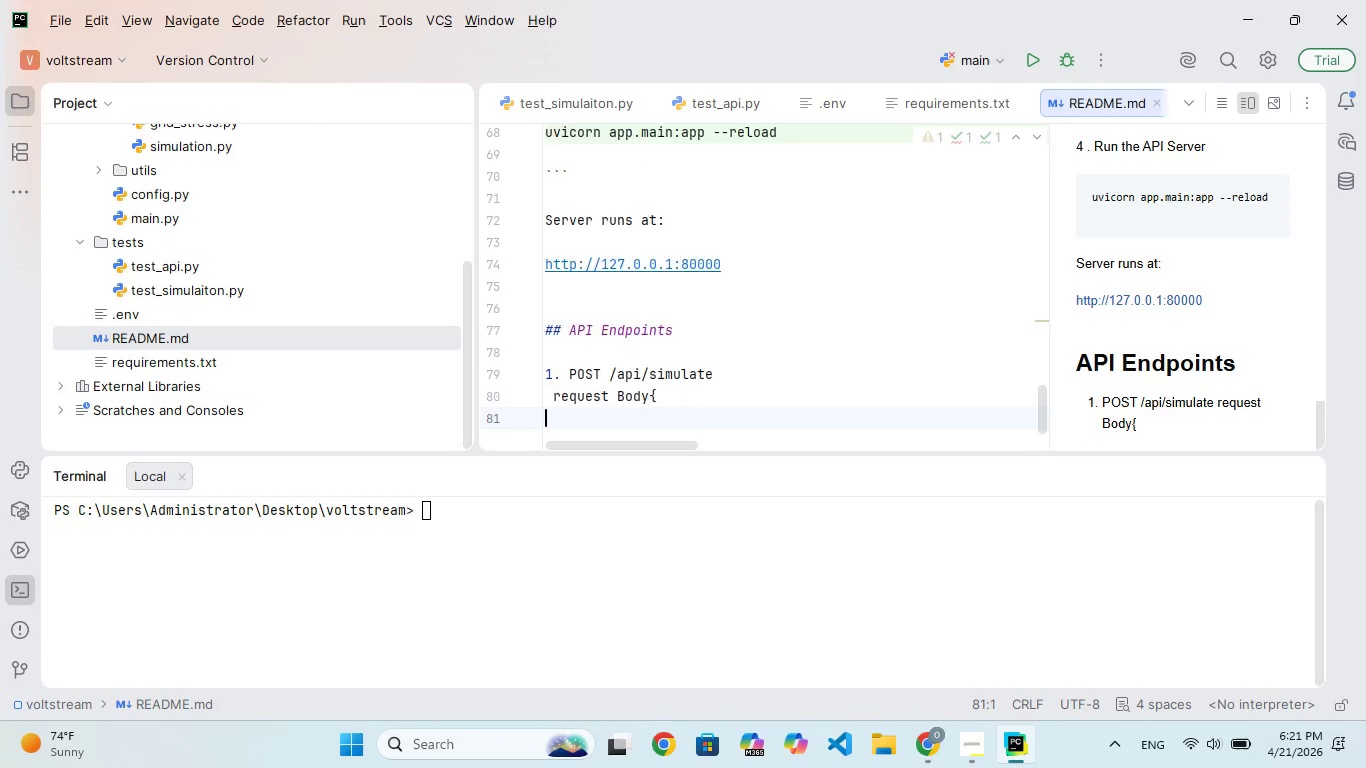 
key(Enter)
 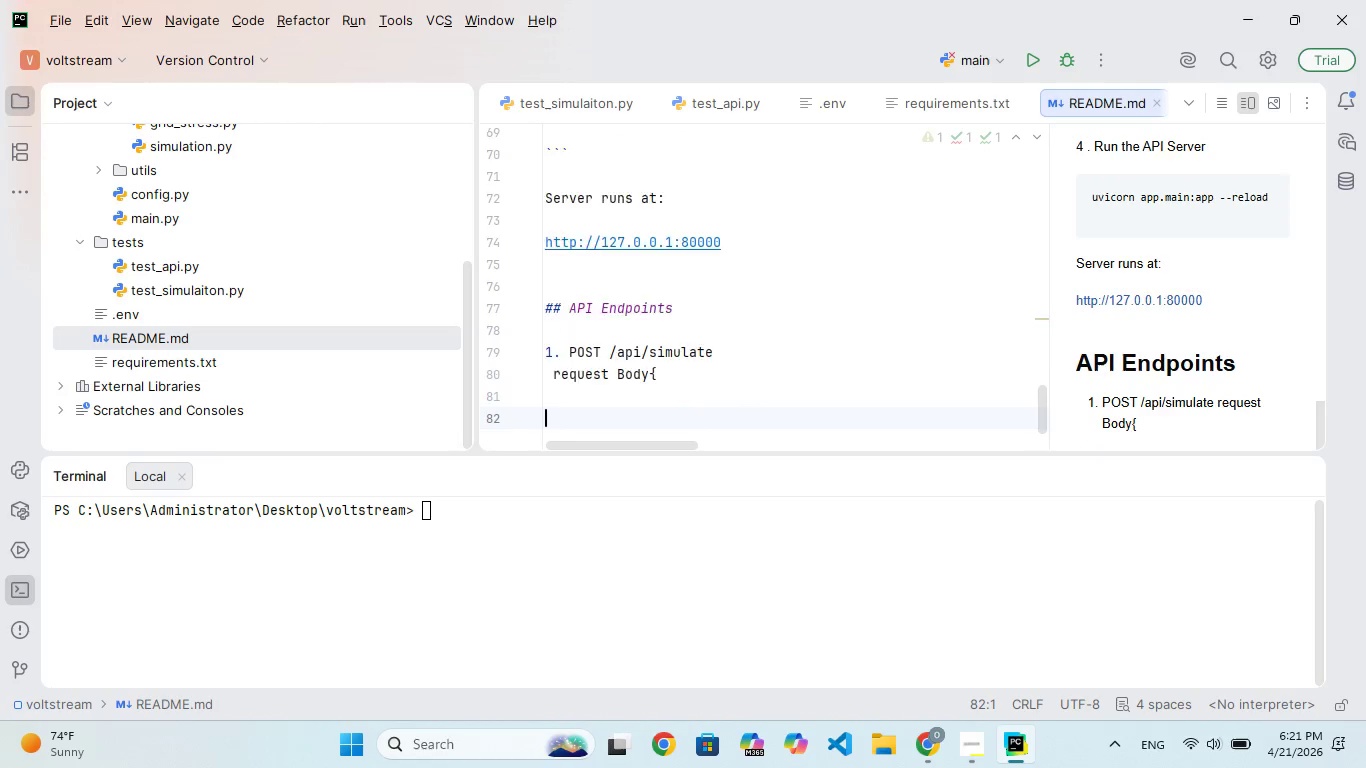 
key(Enter)
 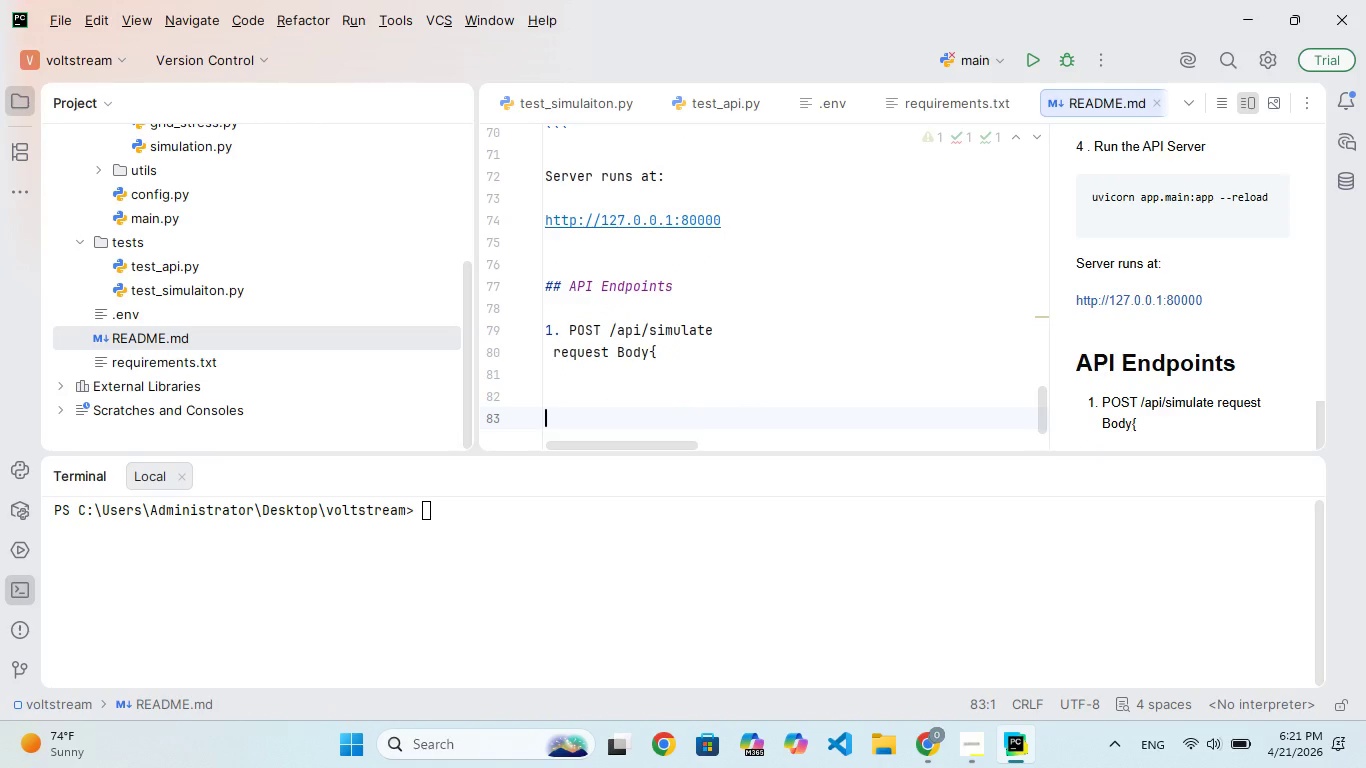 
key(ArrowUp)
 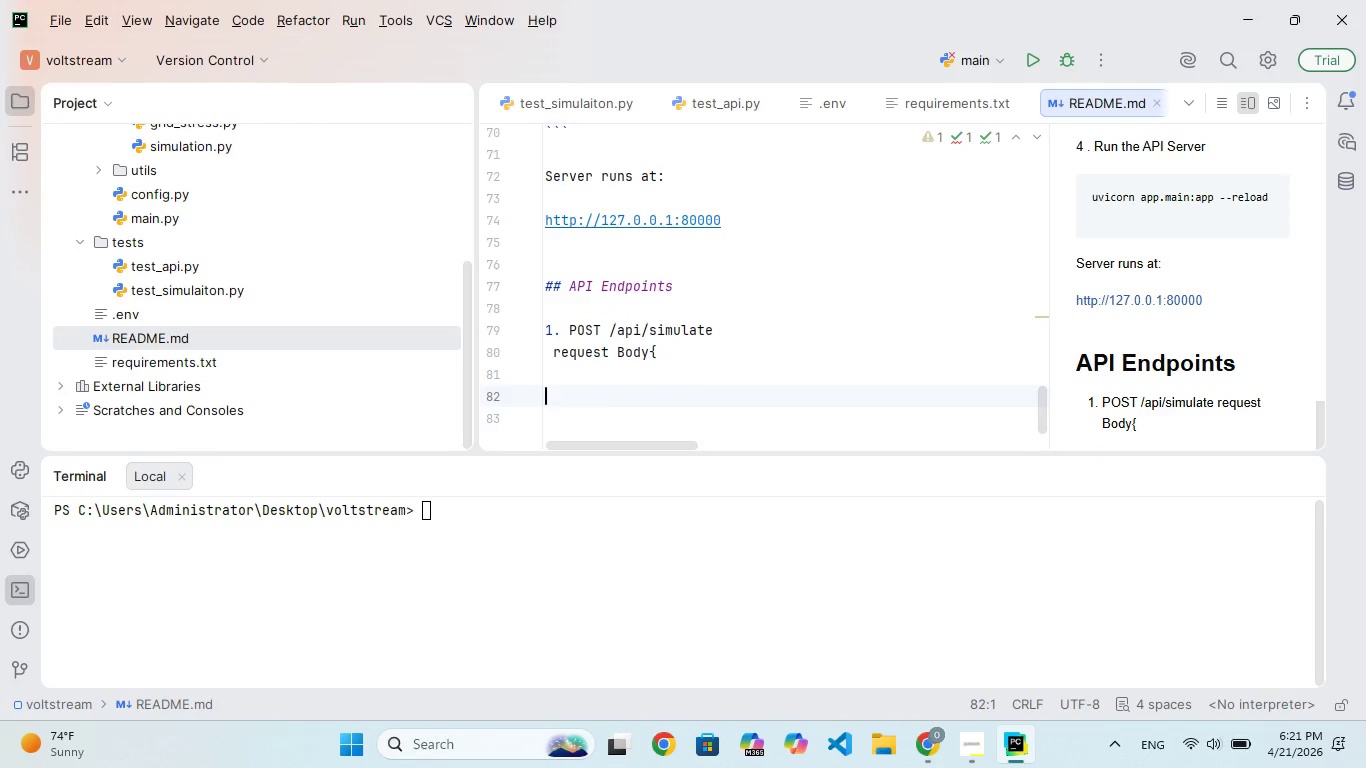 
key(ArrowUp)
 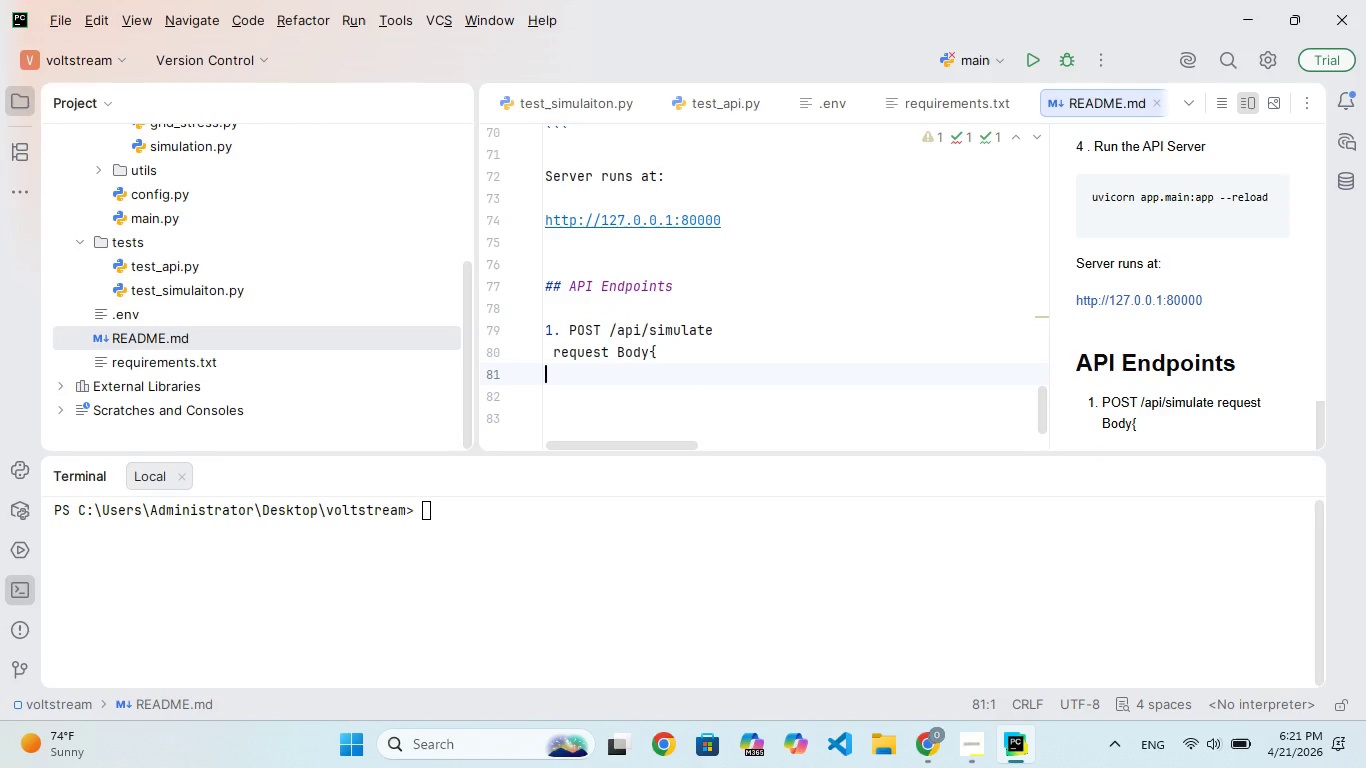 
type(    "trans)
 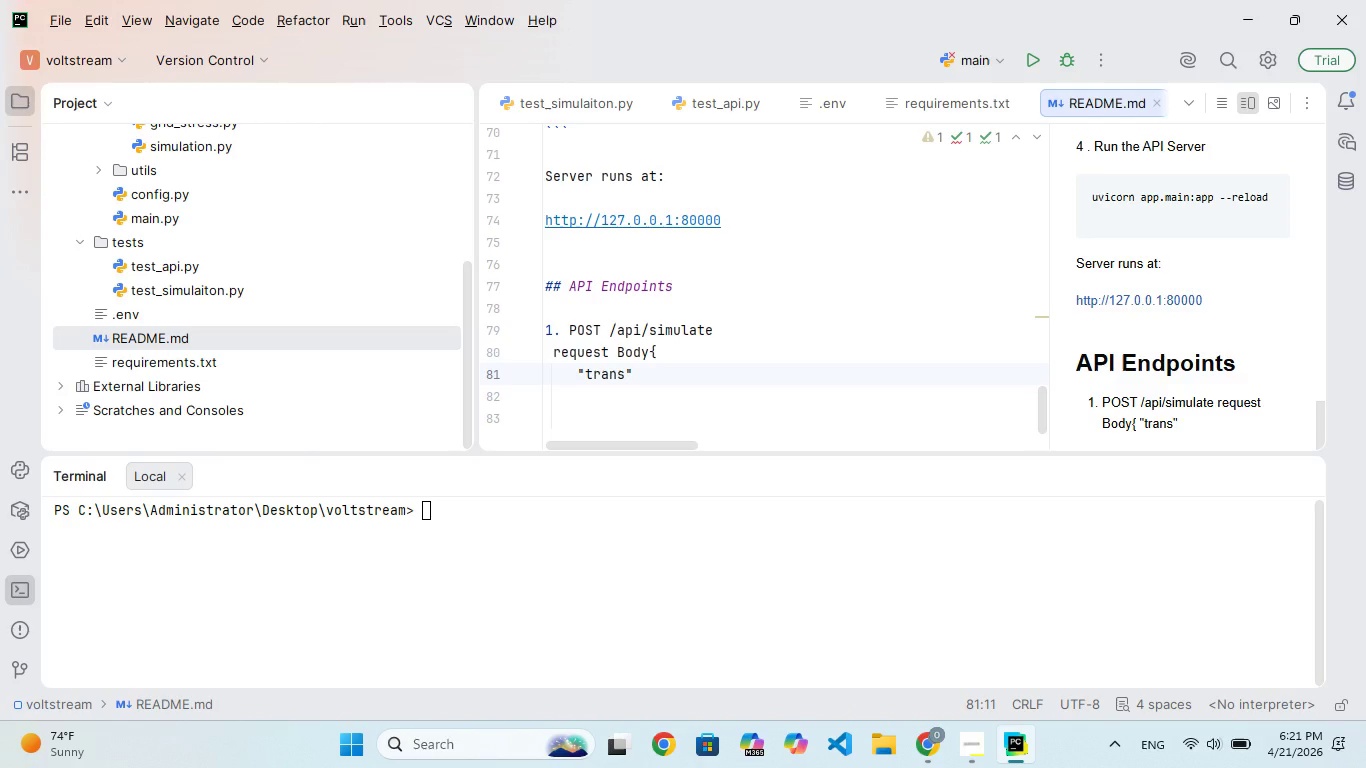 
type(formr+_)
key(Backspace)
key(Backspace)
key(Backspace)
type(e)
key(Backspace)
type(r_kw)
 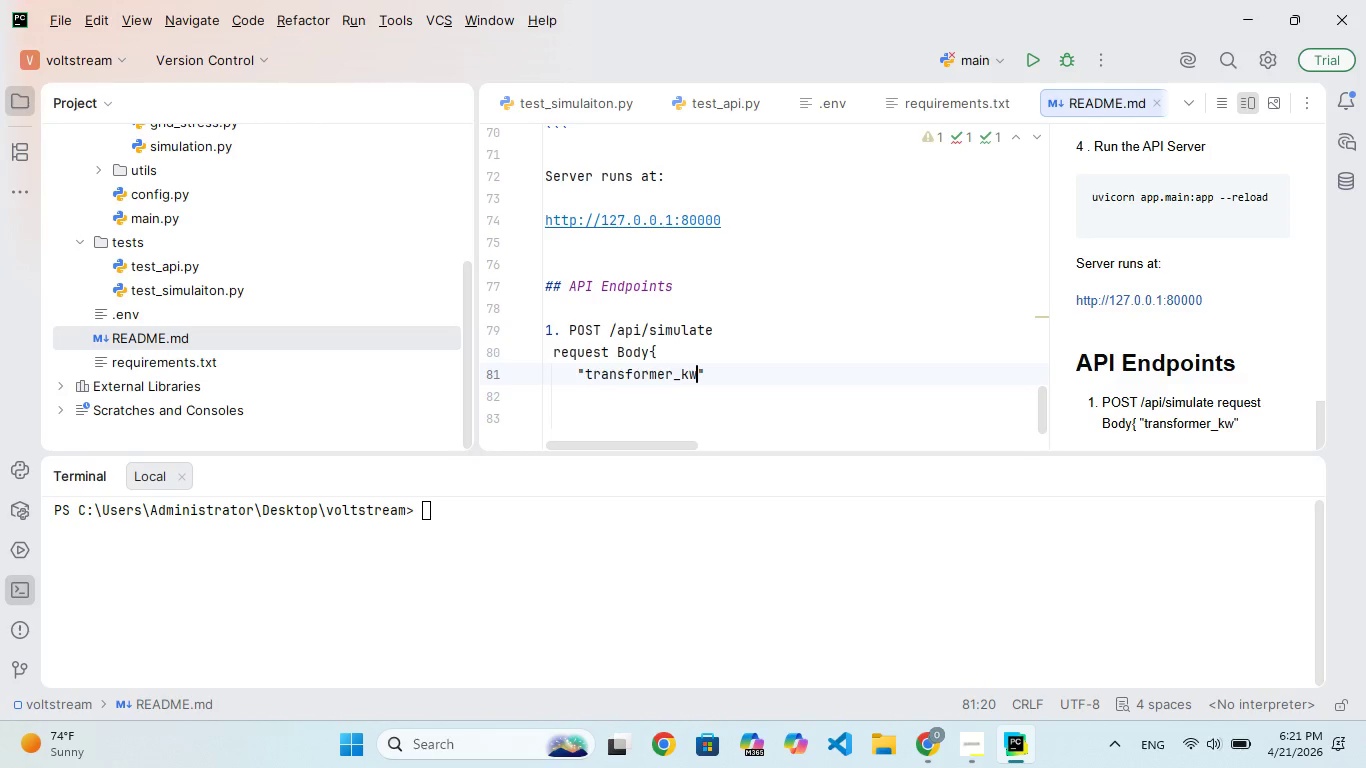 
key(ArrowRight)
 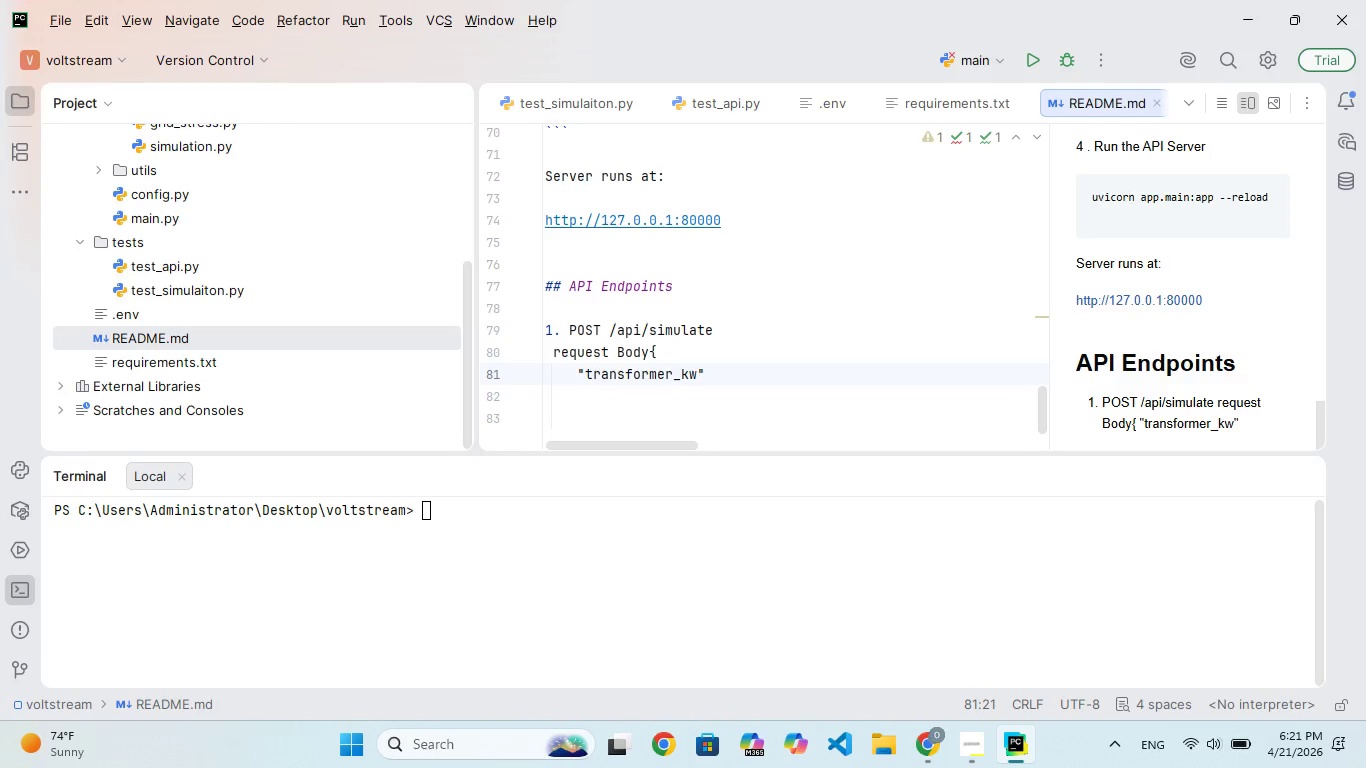 
type(: 120,)
 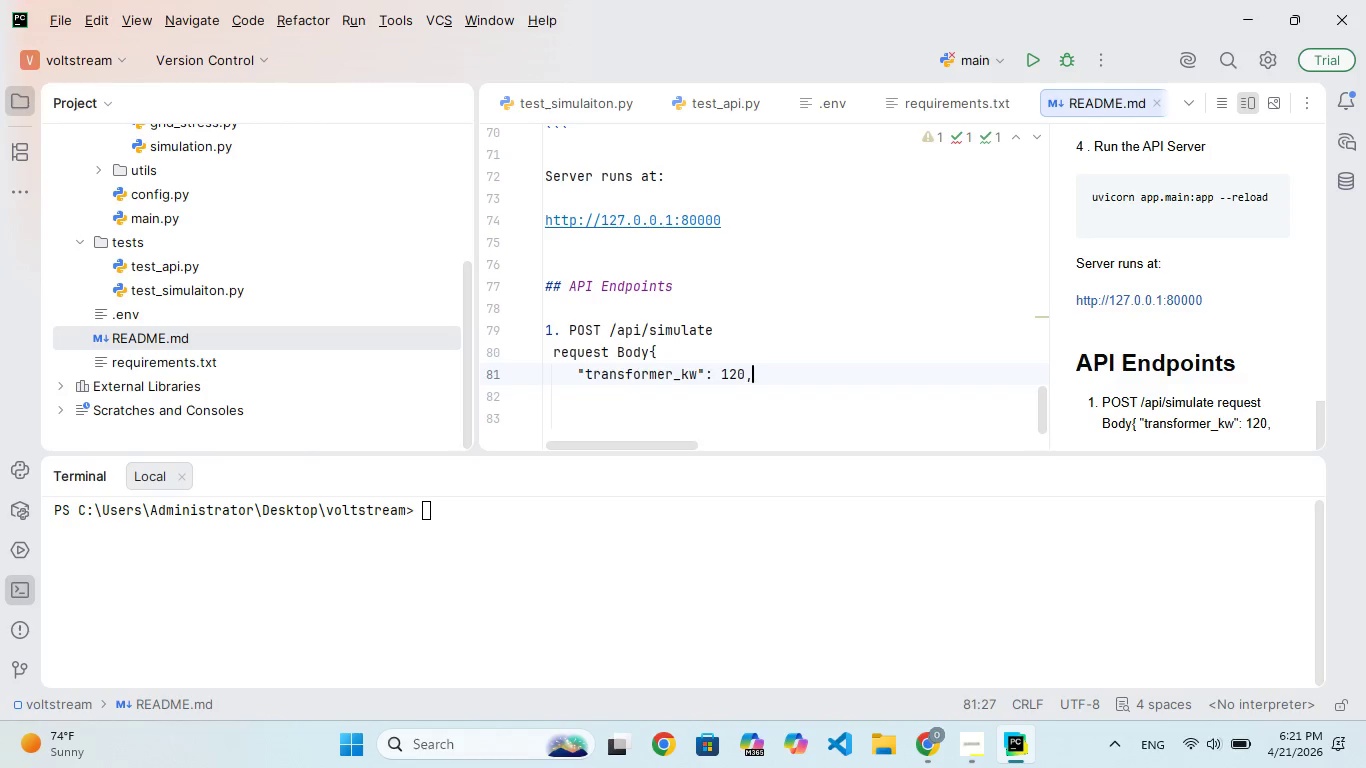 
key(Enter)
 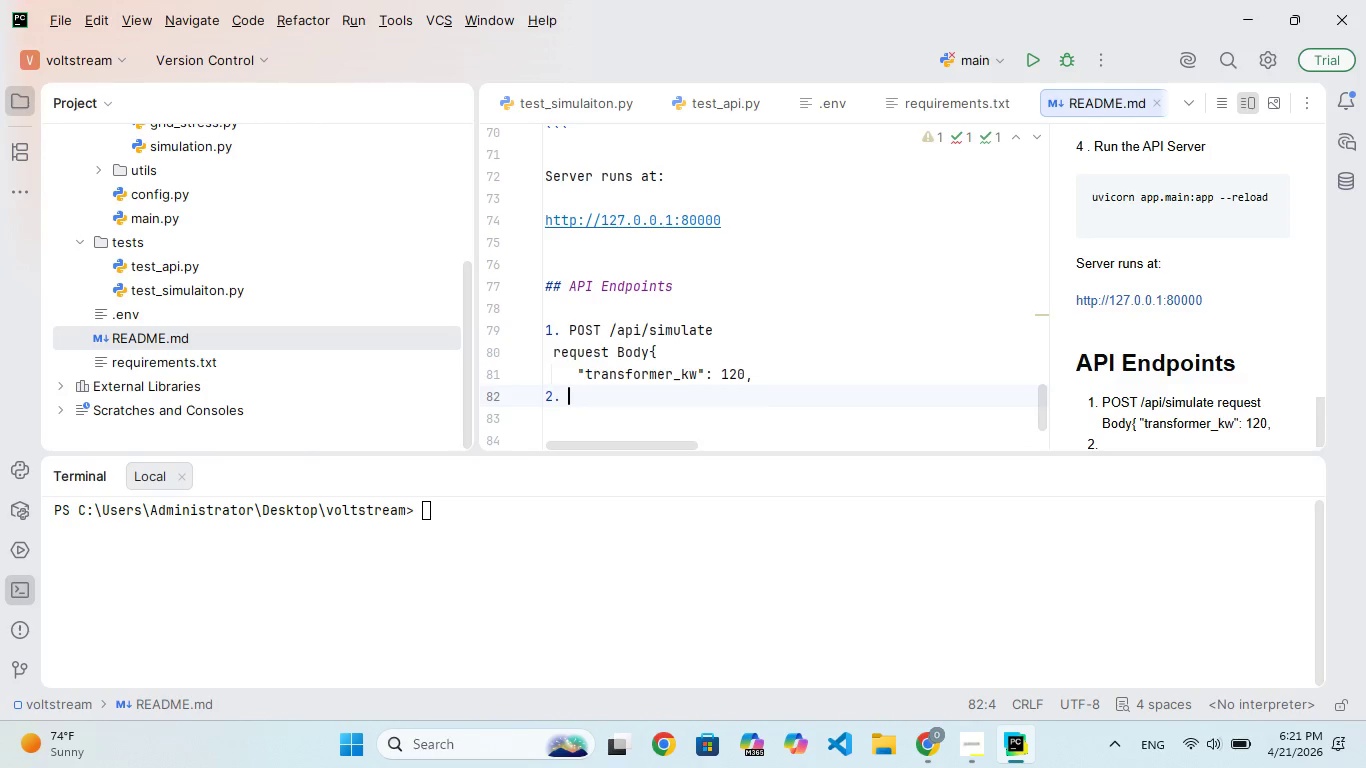 
key(Backslash)
 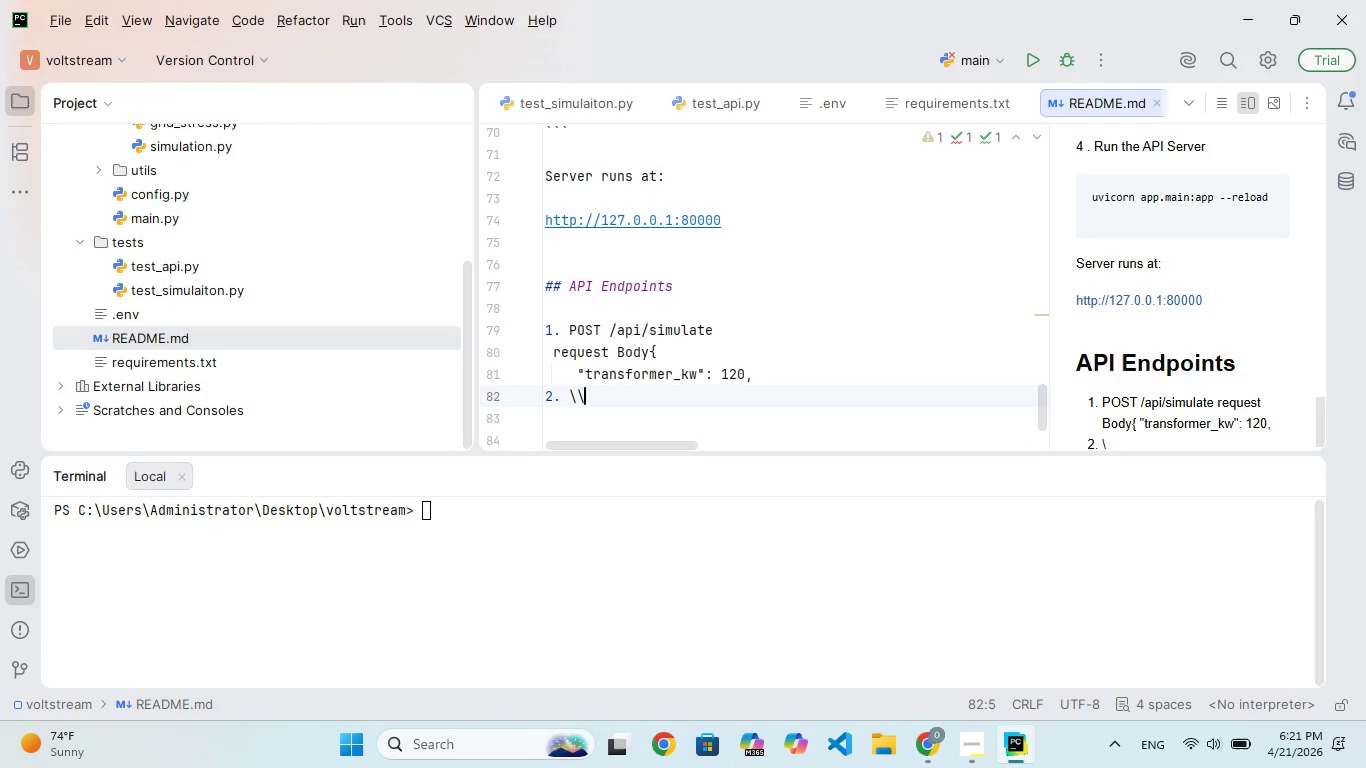 
key(Backslash)
 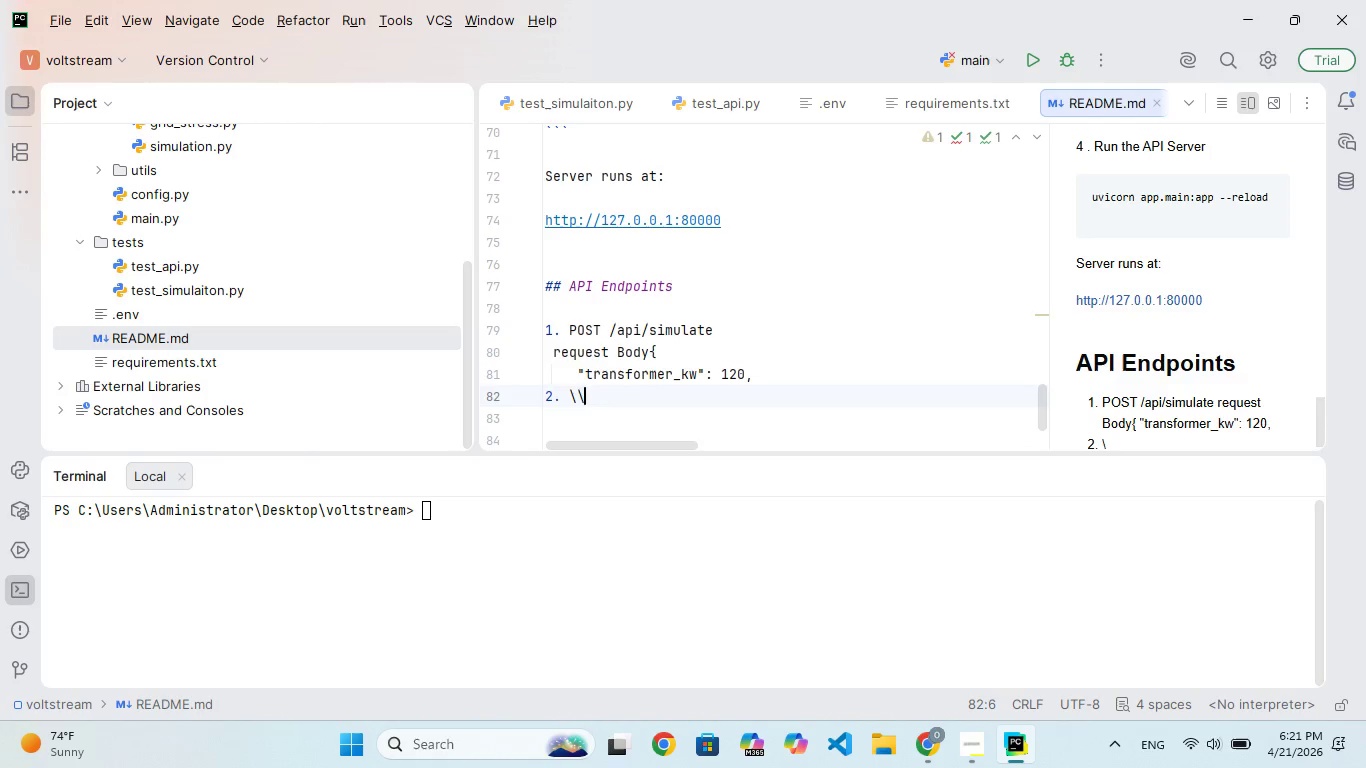 
key(Backspace)
 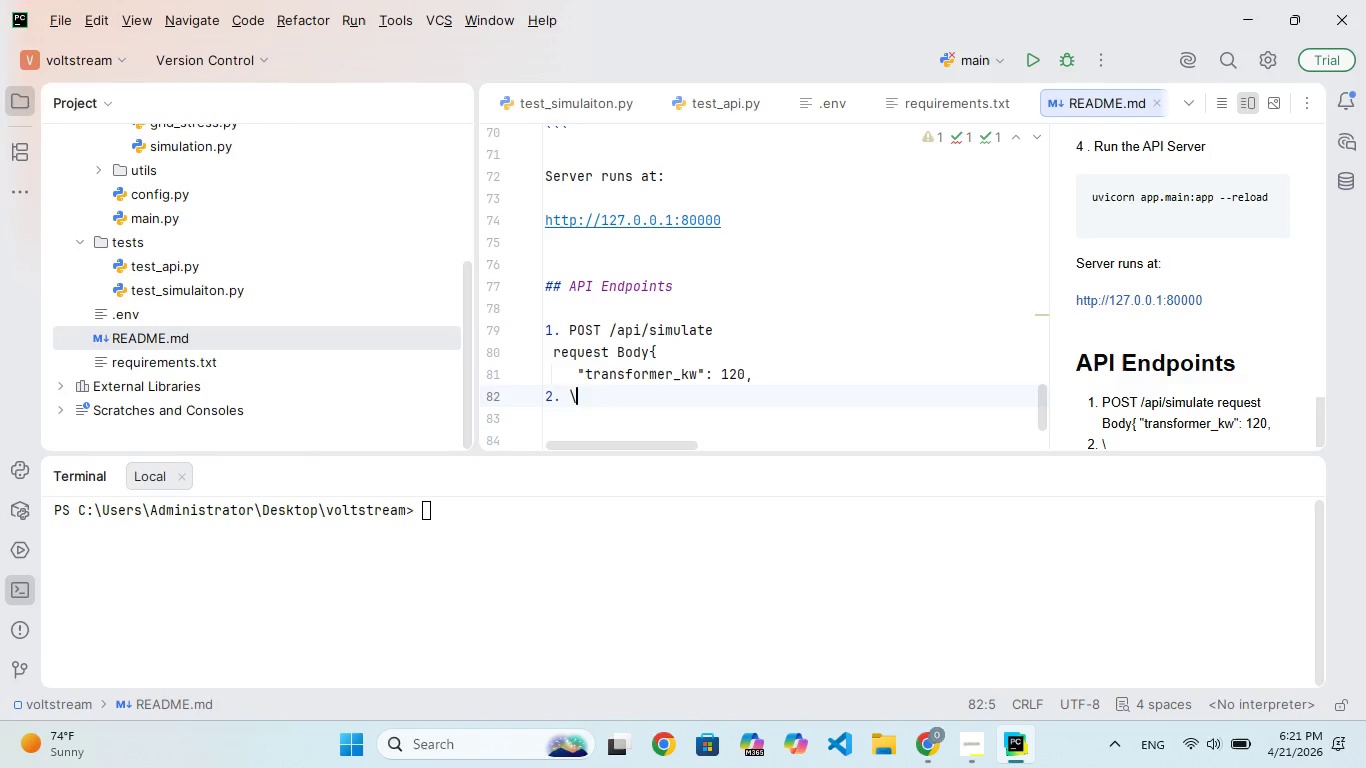 
key(Backspace)
 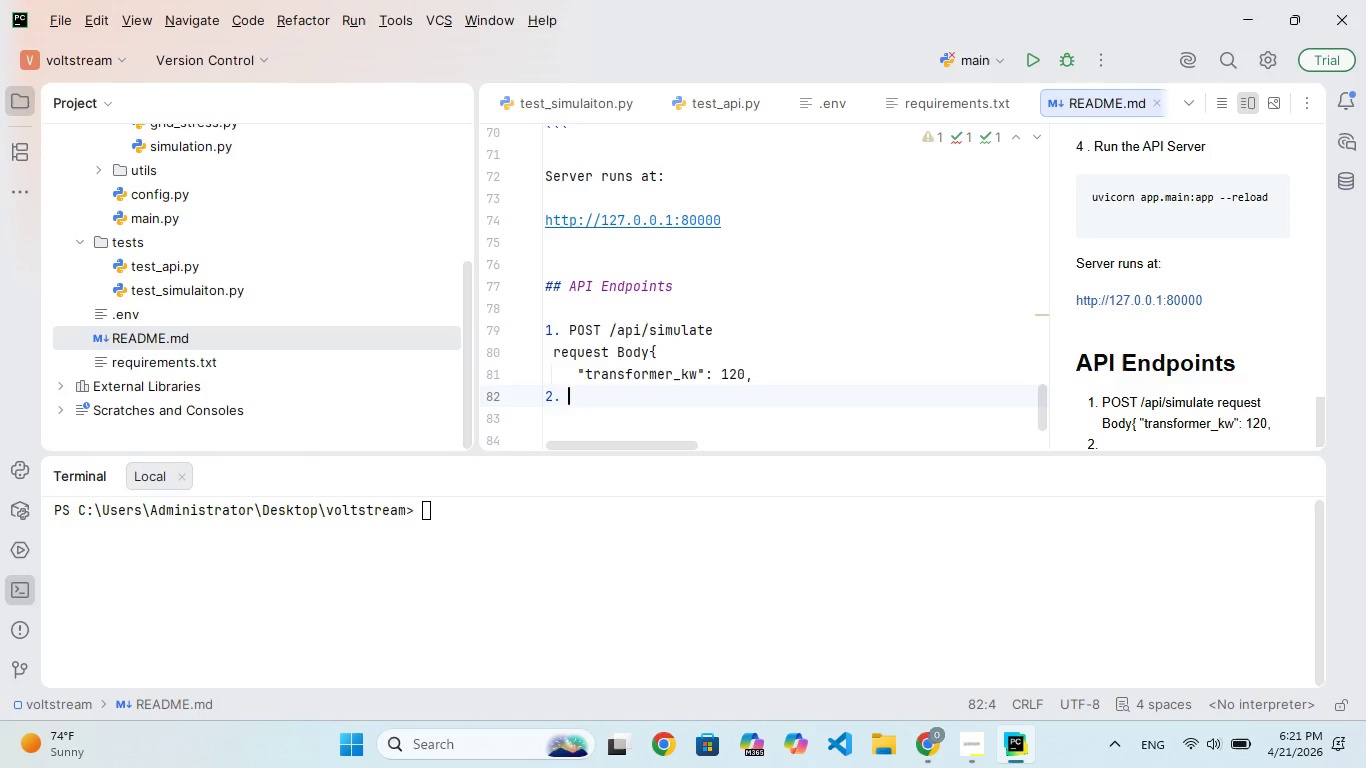 
key(Backspace)
 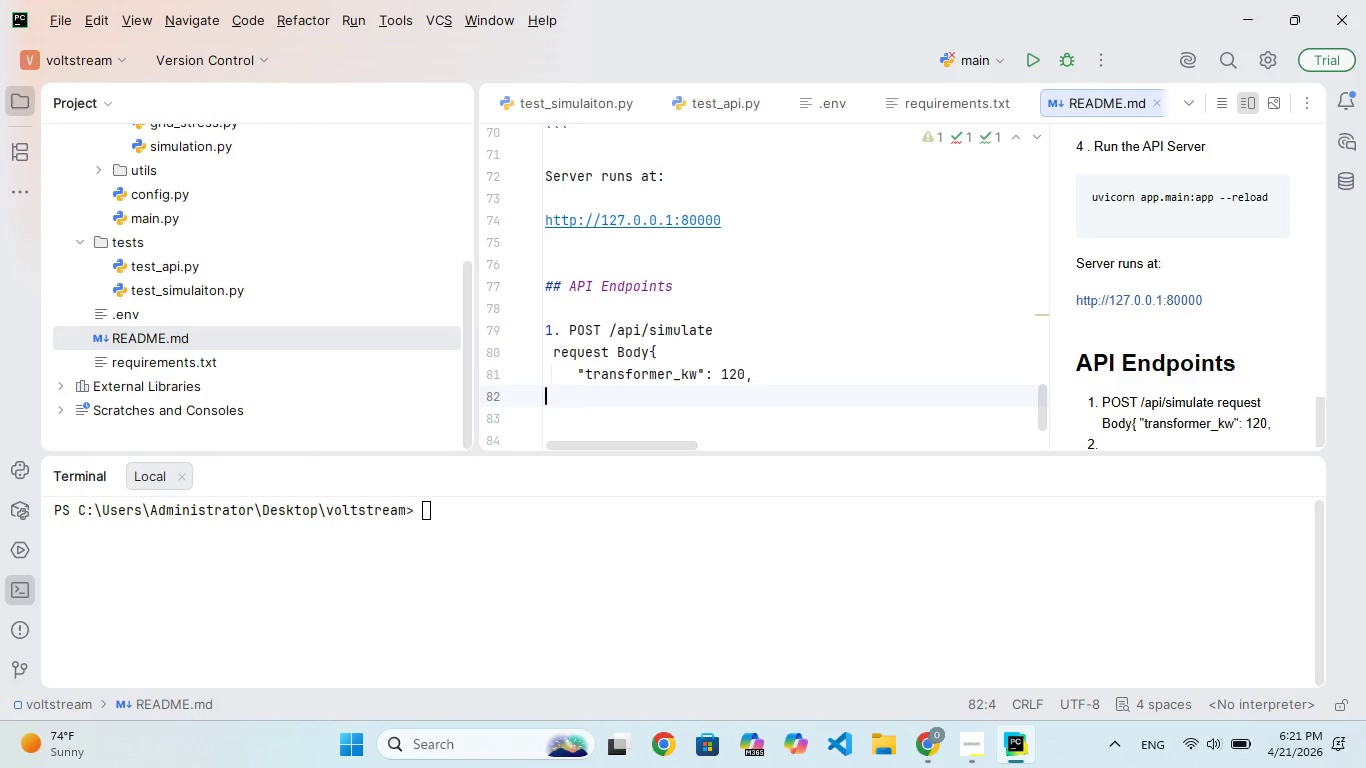 
key(Backspace)
 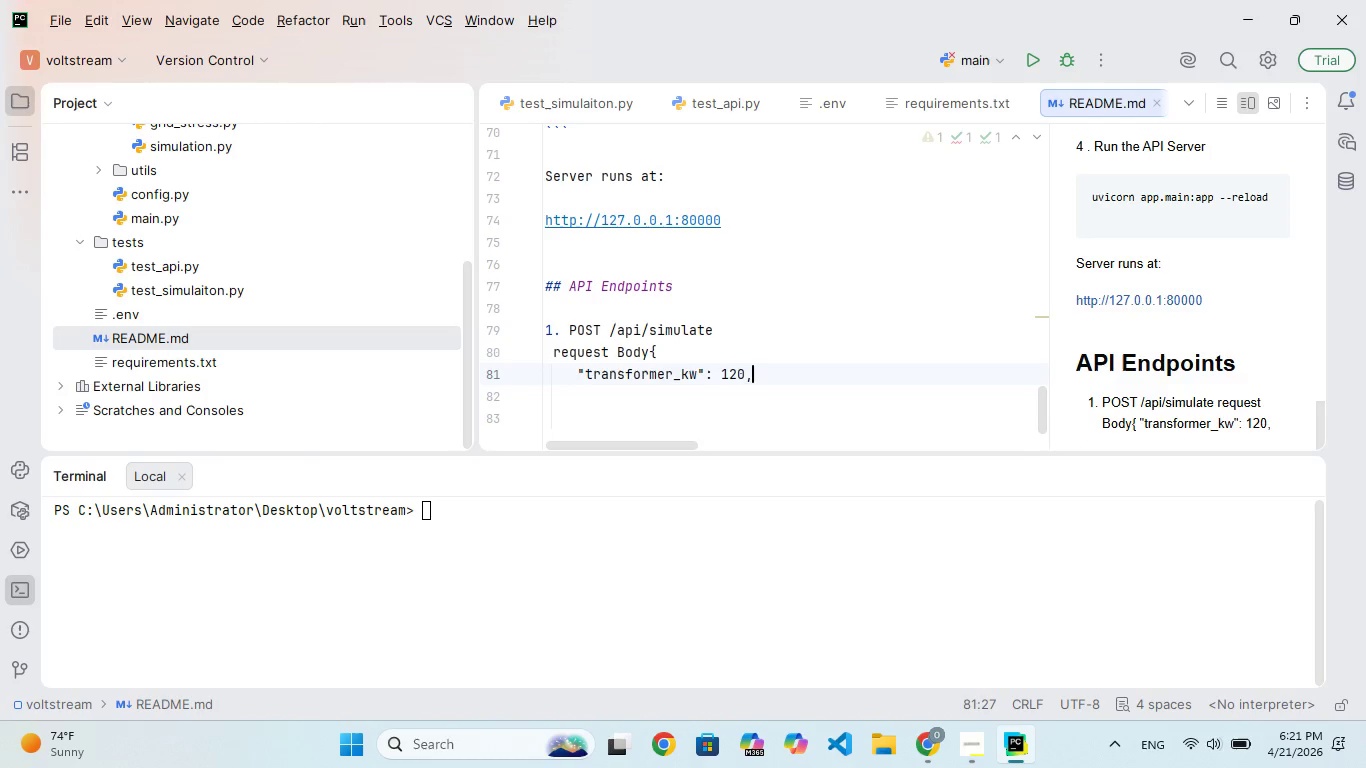 
key(Enter)
 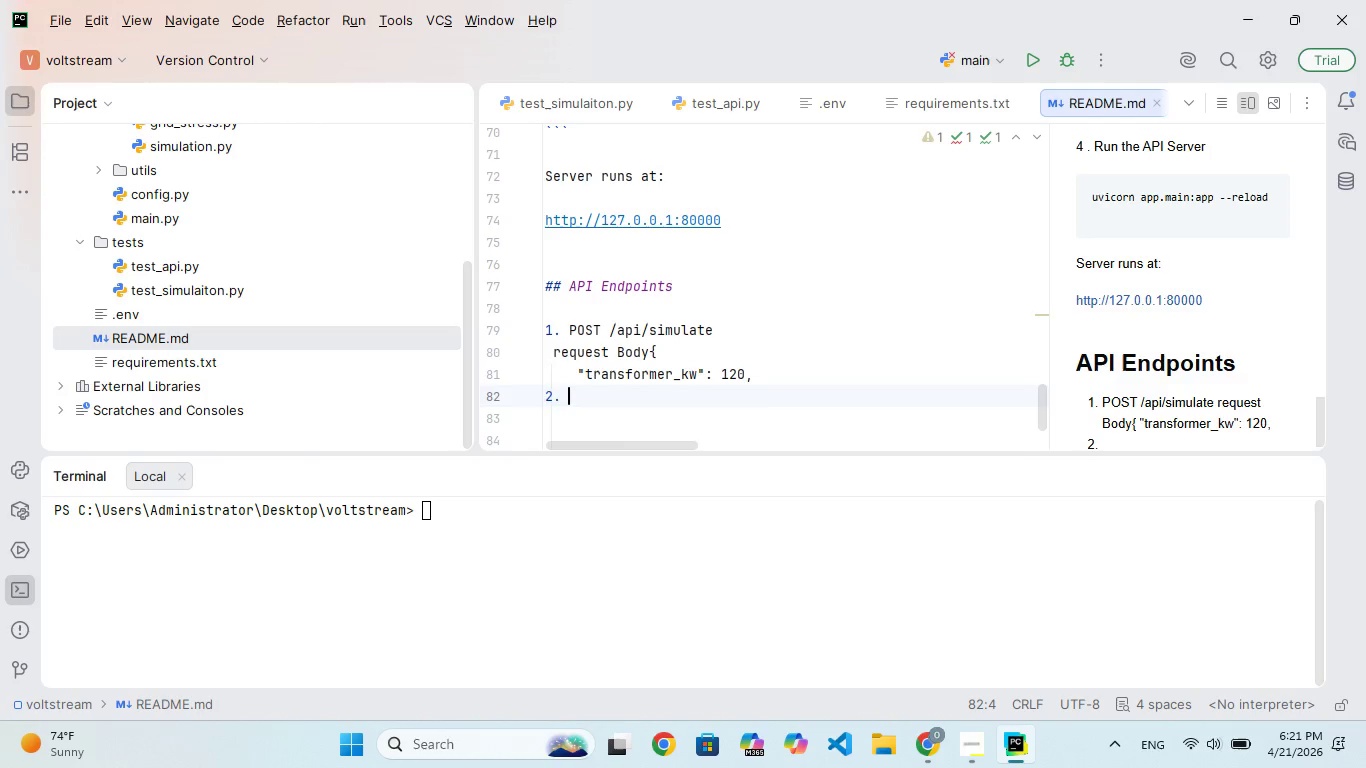 
key(Enter)
 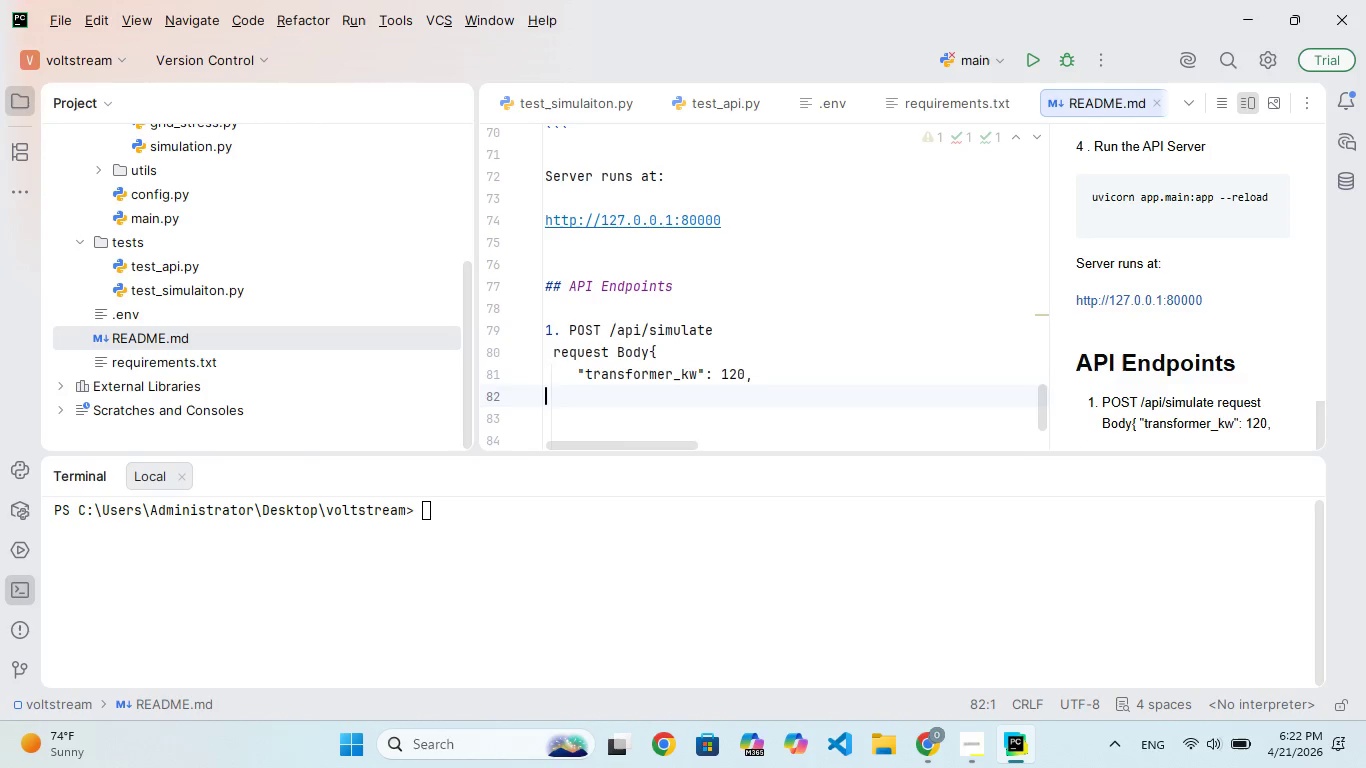 
key(Enter)
 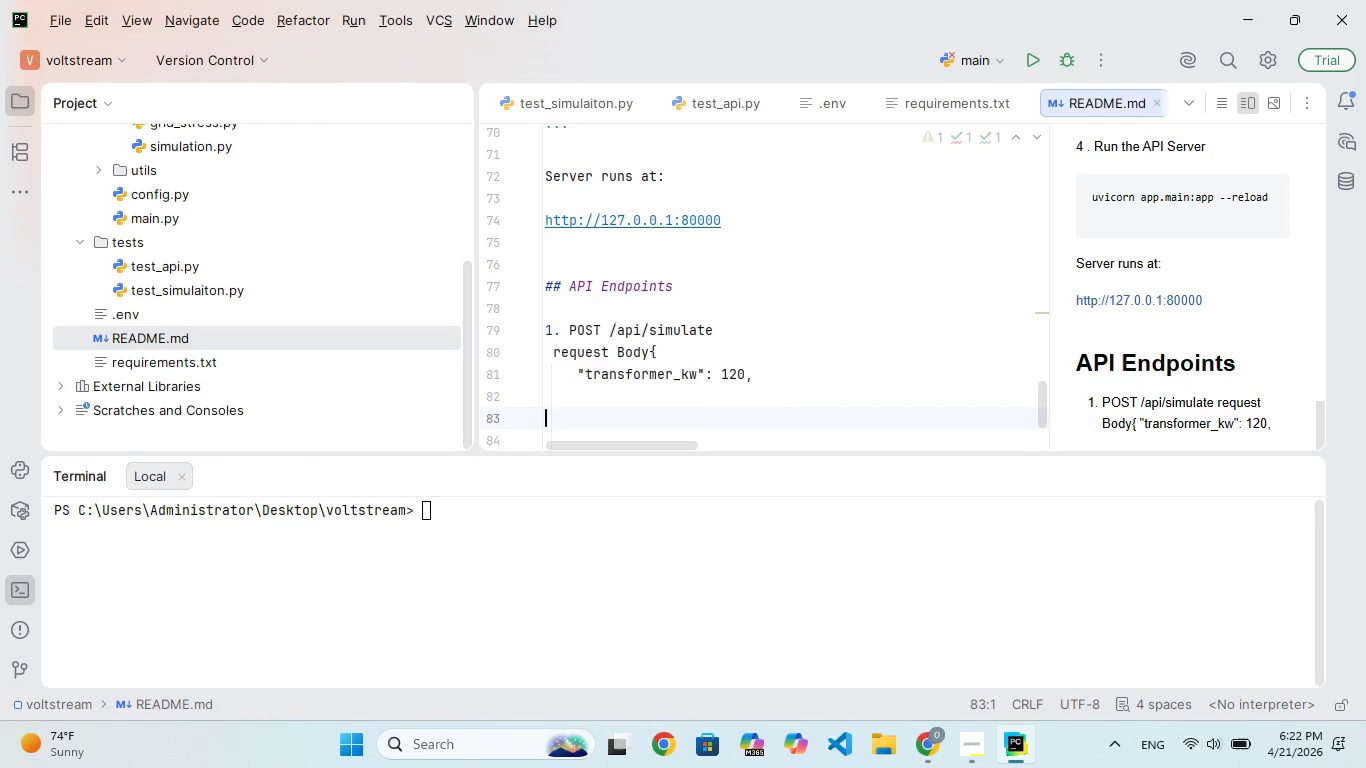 
key(Space)
 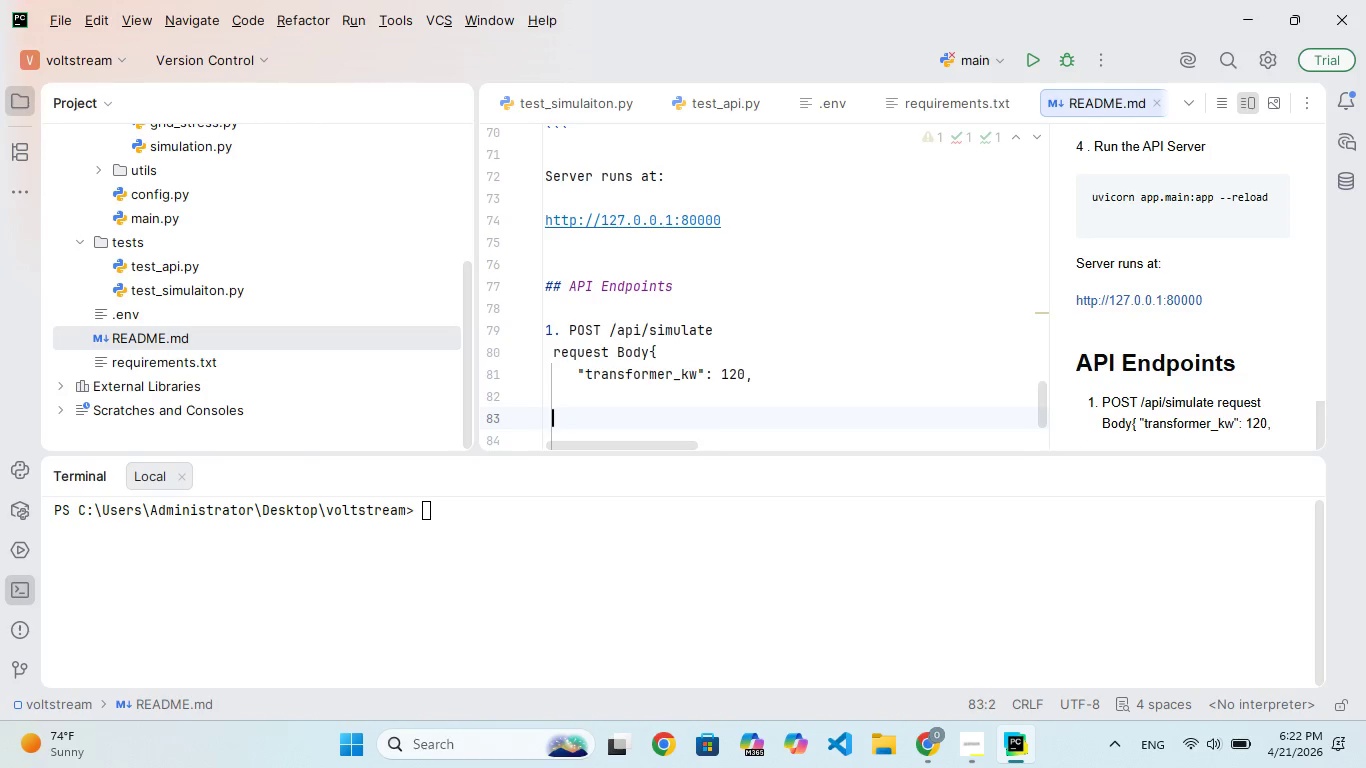 
key(Space)
 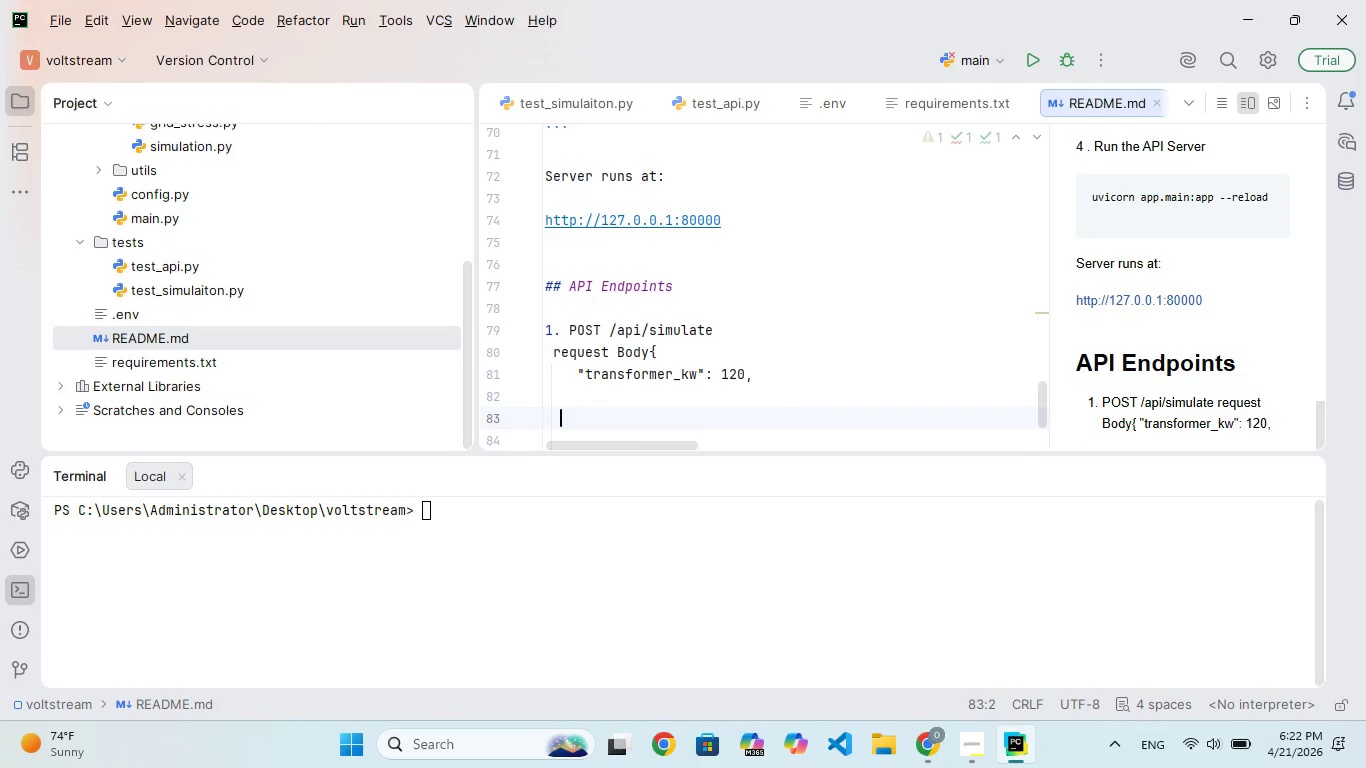 
key(Space)
 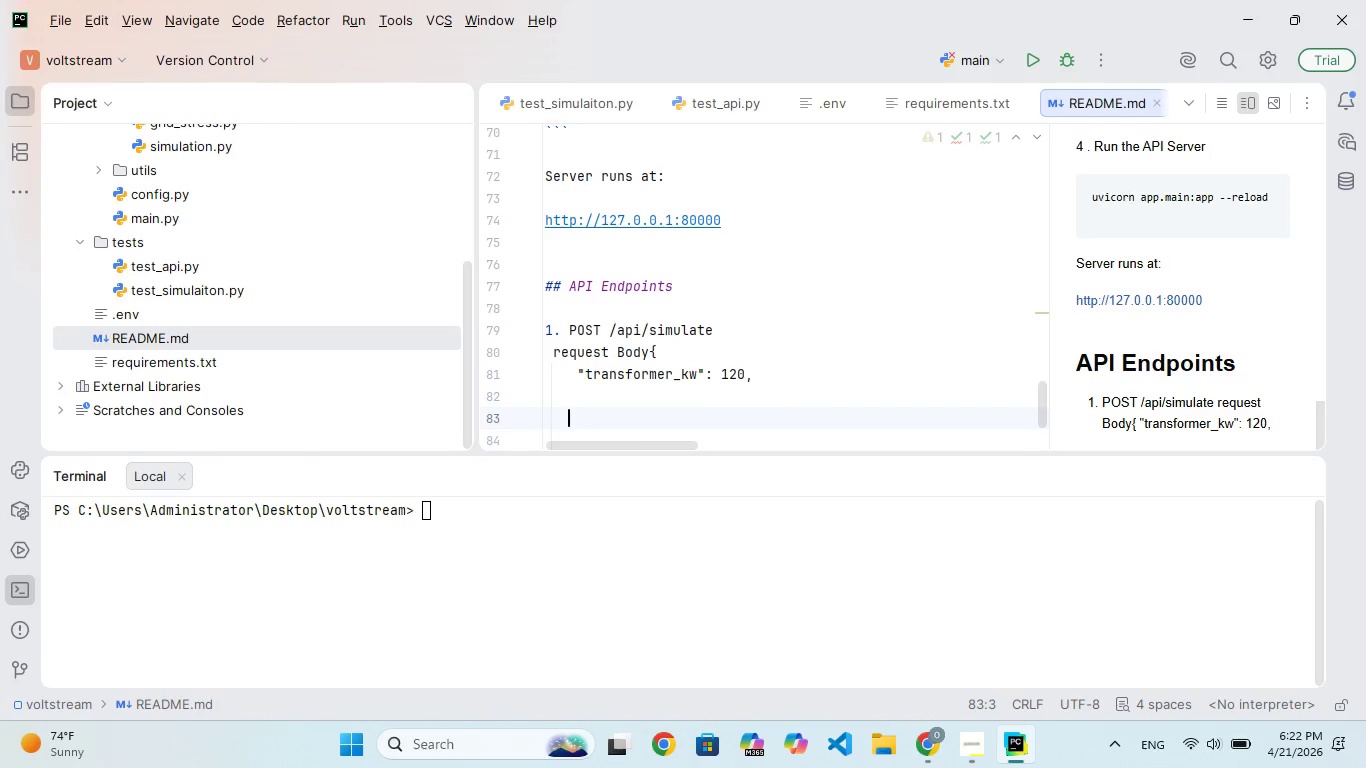 
key(Space)
 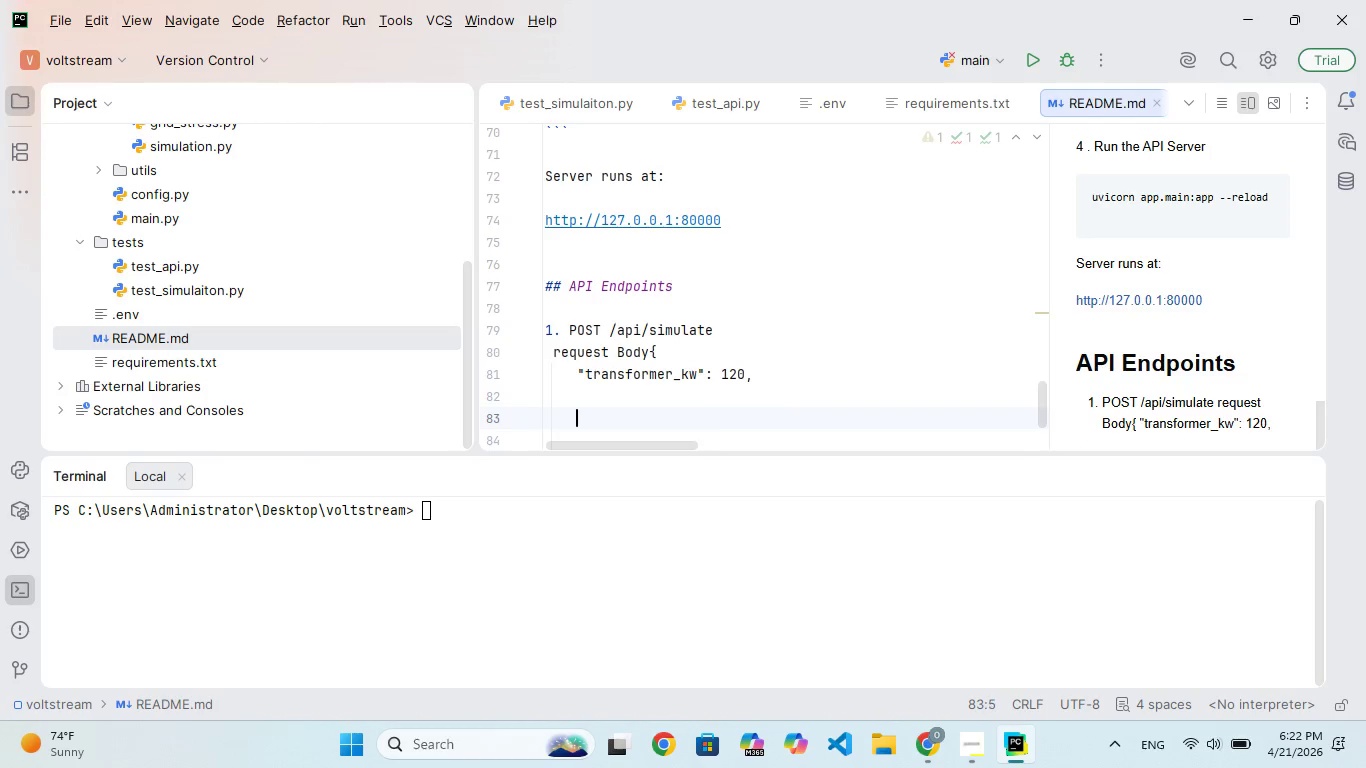 
key(ArrowDown)
 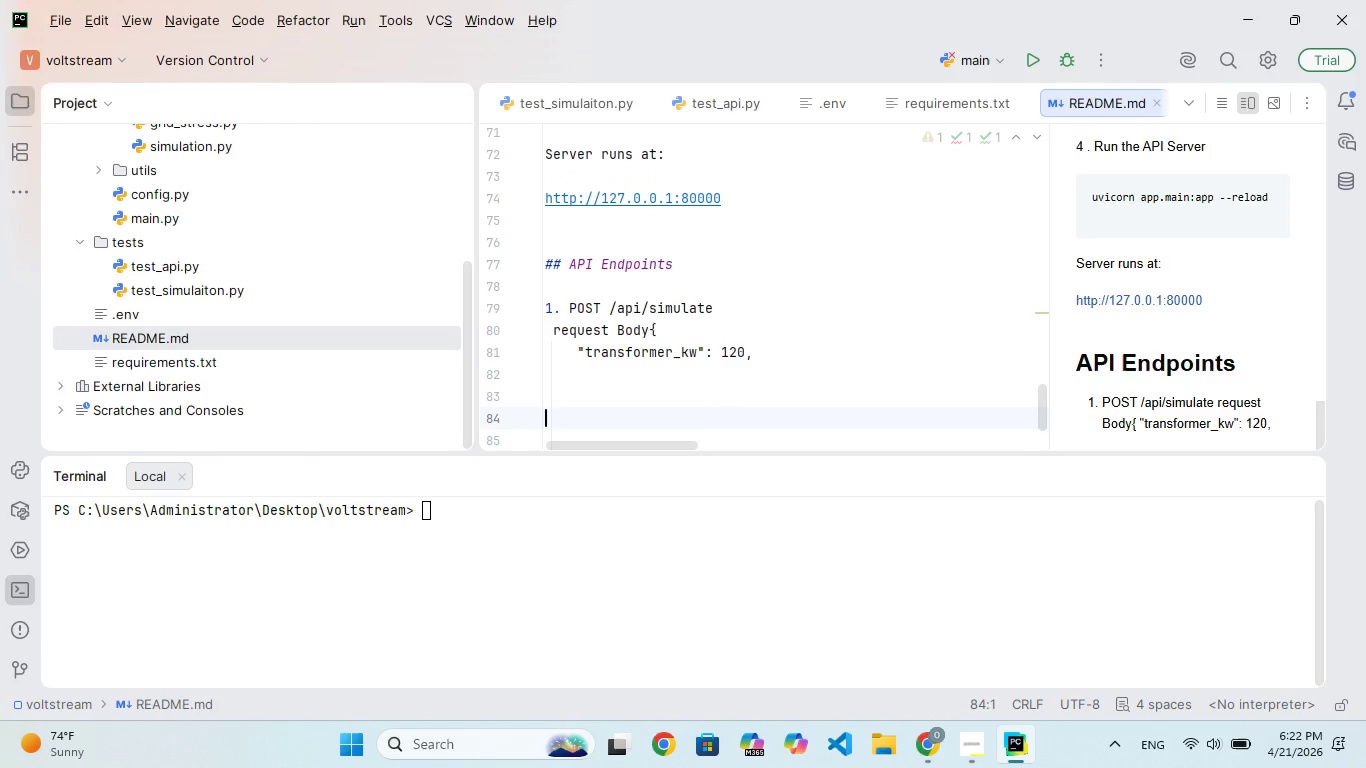 
key(ArrowUp)
 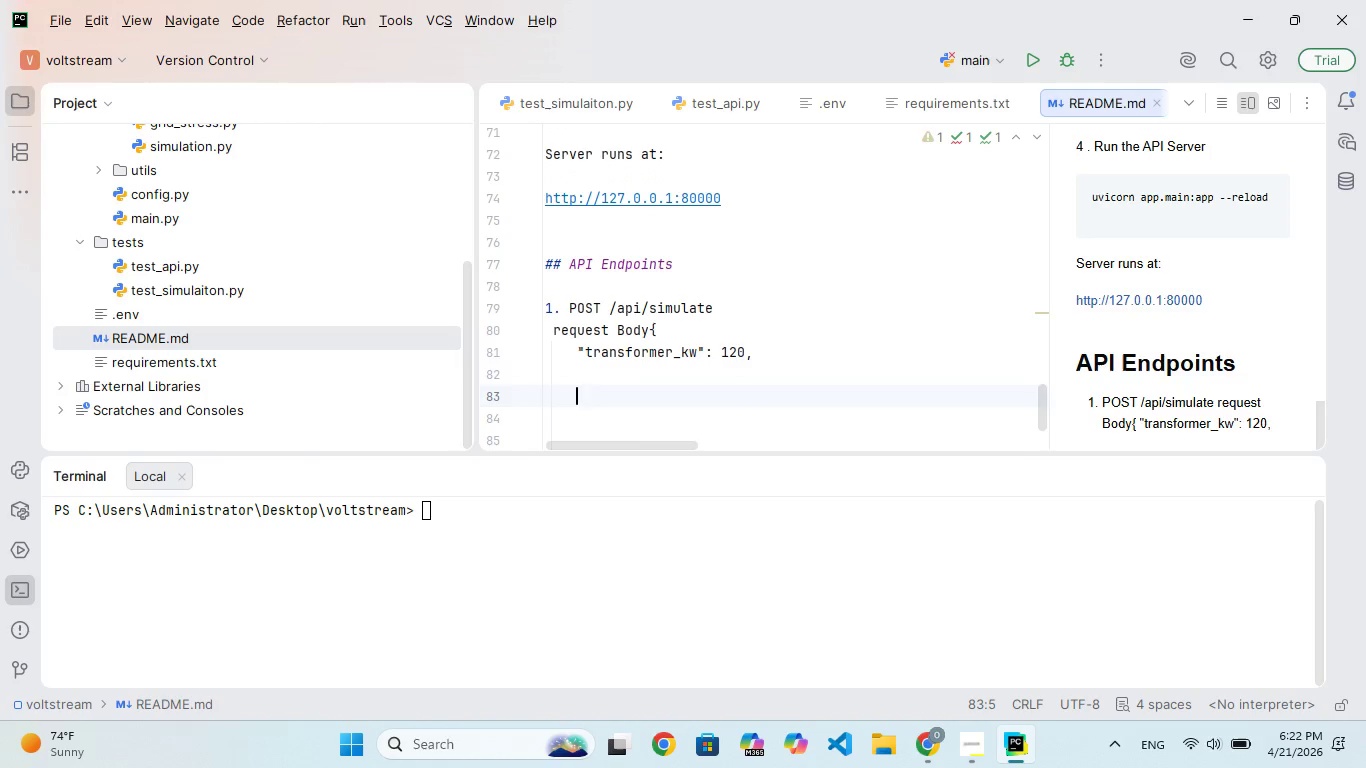 
key(ArrowUp)
 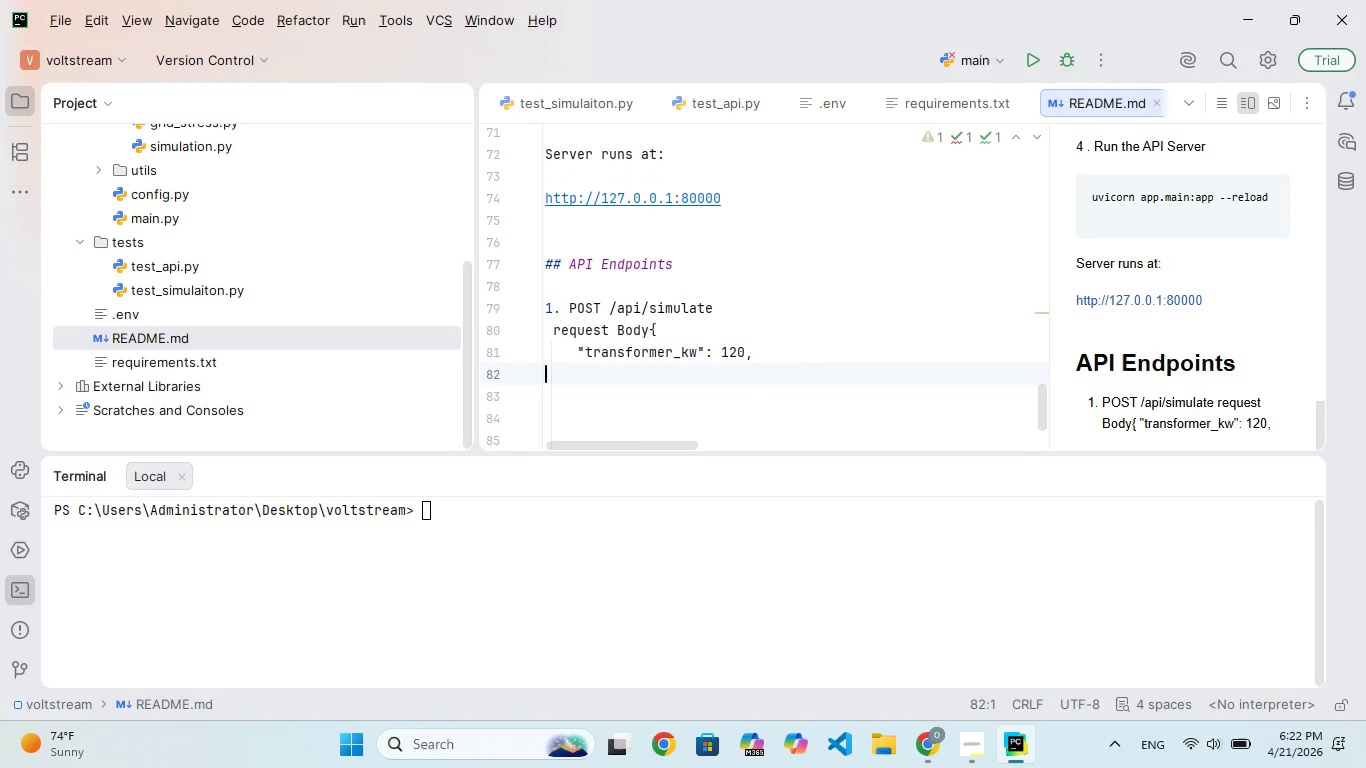 
key(ArrowRight)
 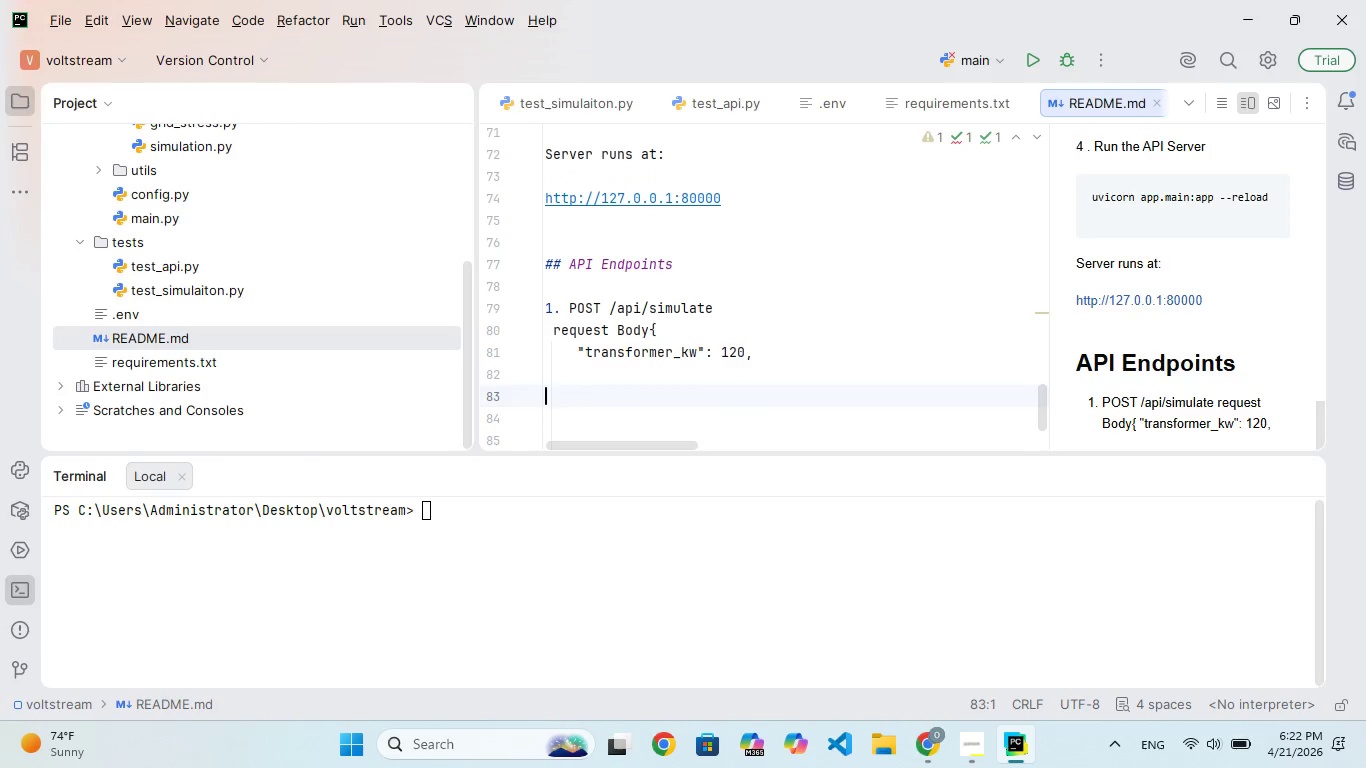 
key(ArrowRight)
 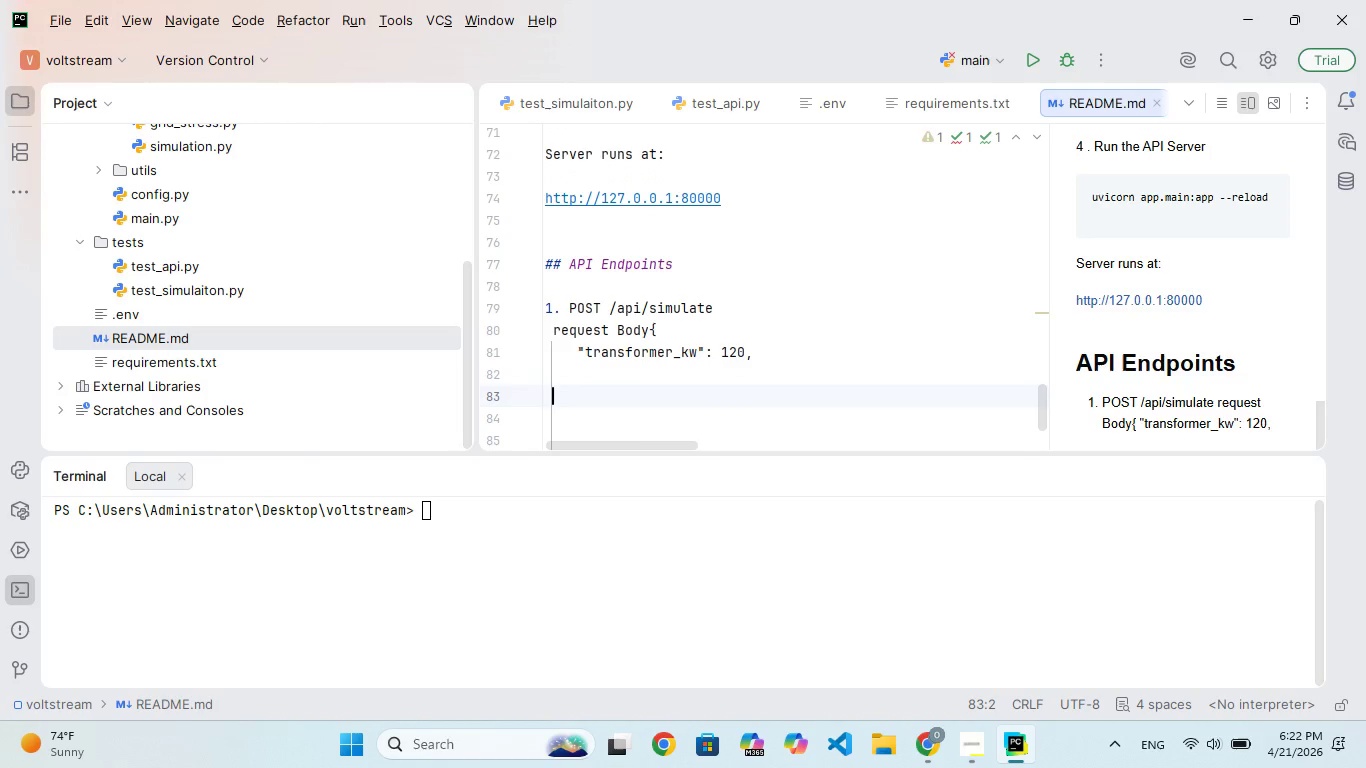 
key(ArrowUp)
 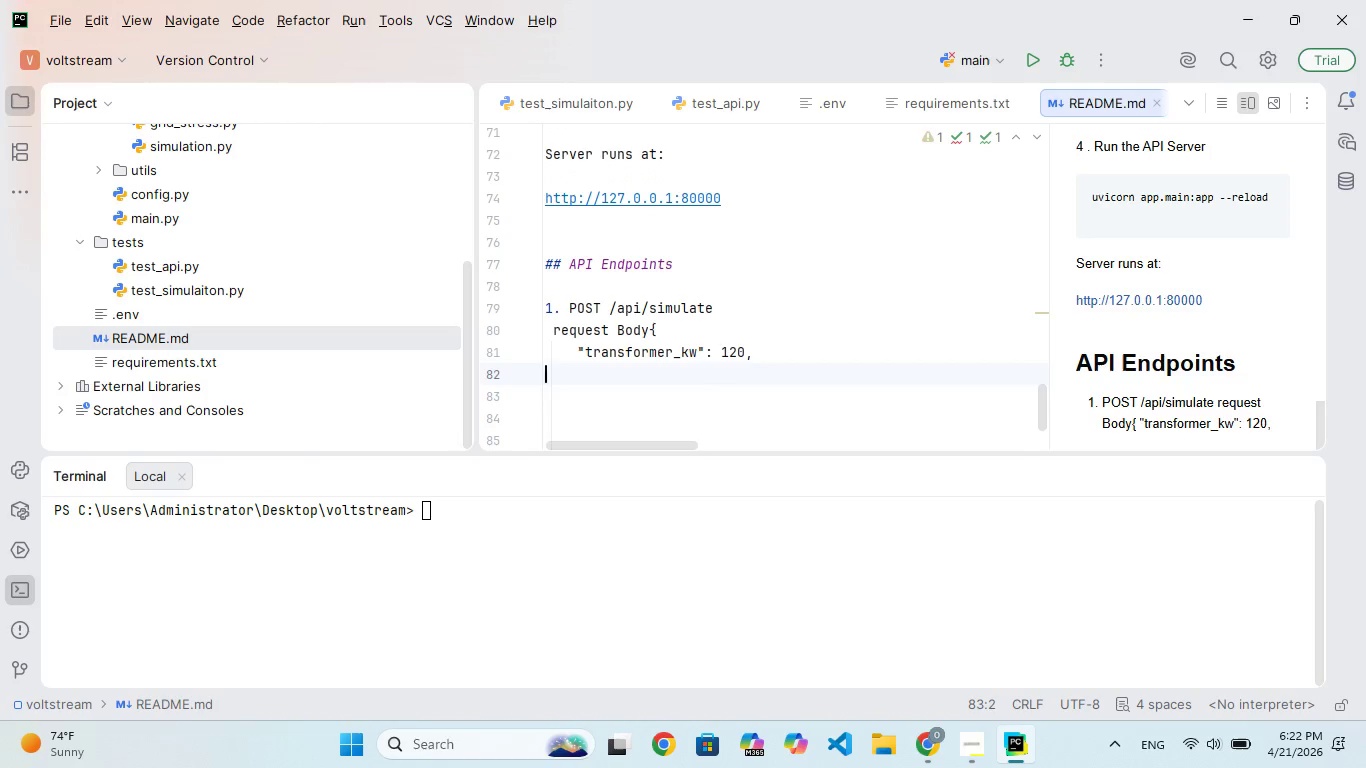 
key(ArrowUp)
 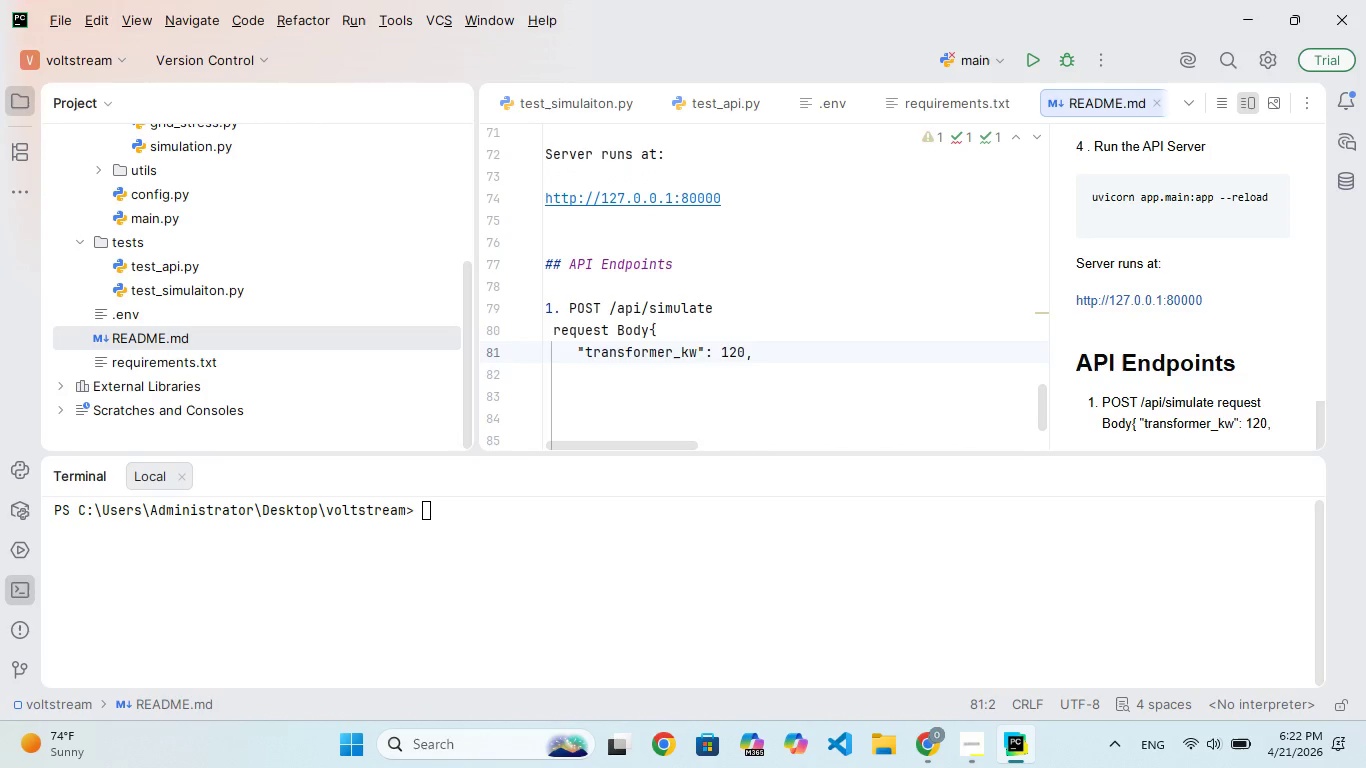 
key(ArrowDown)
 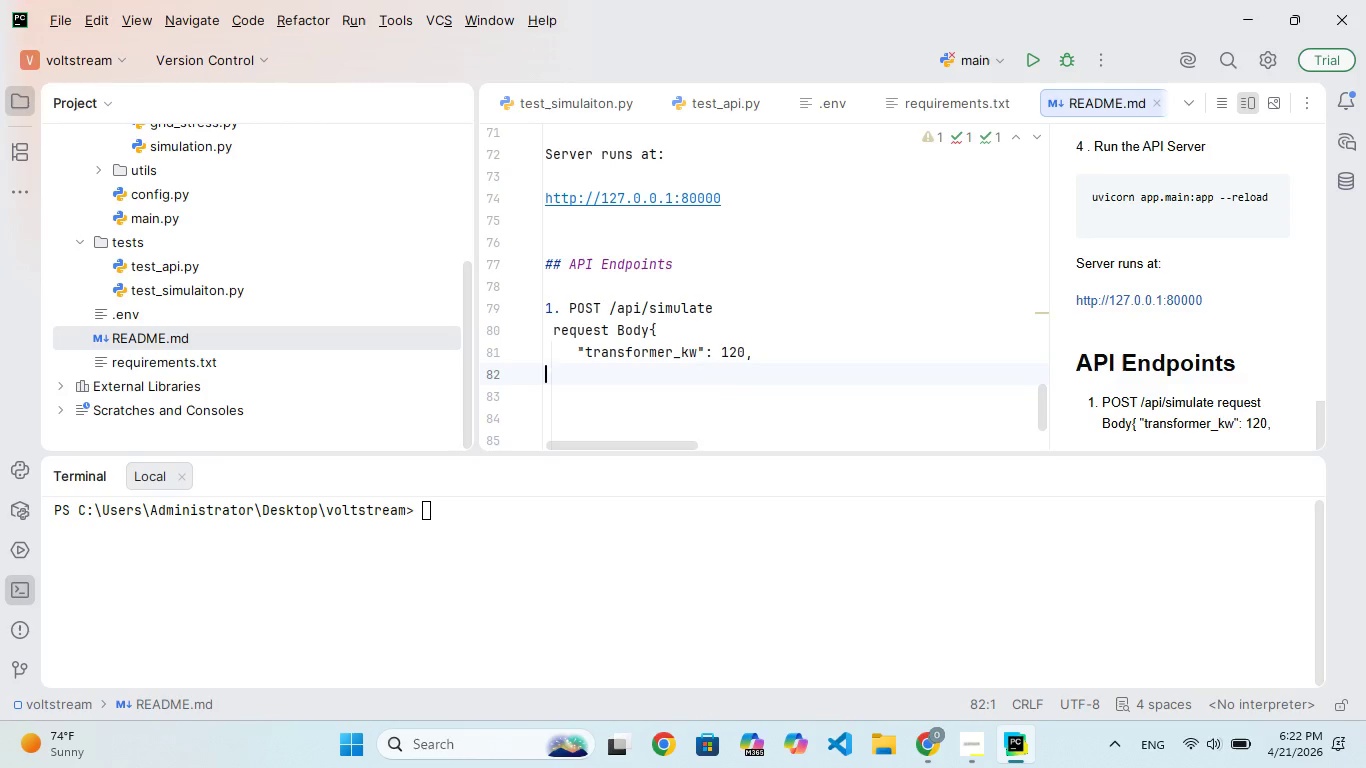 
hold_key(key=Space, duration=0.7)
 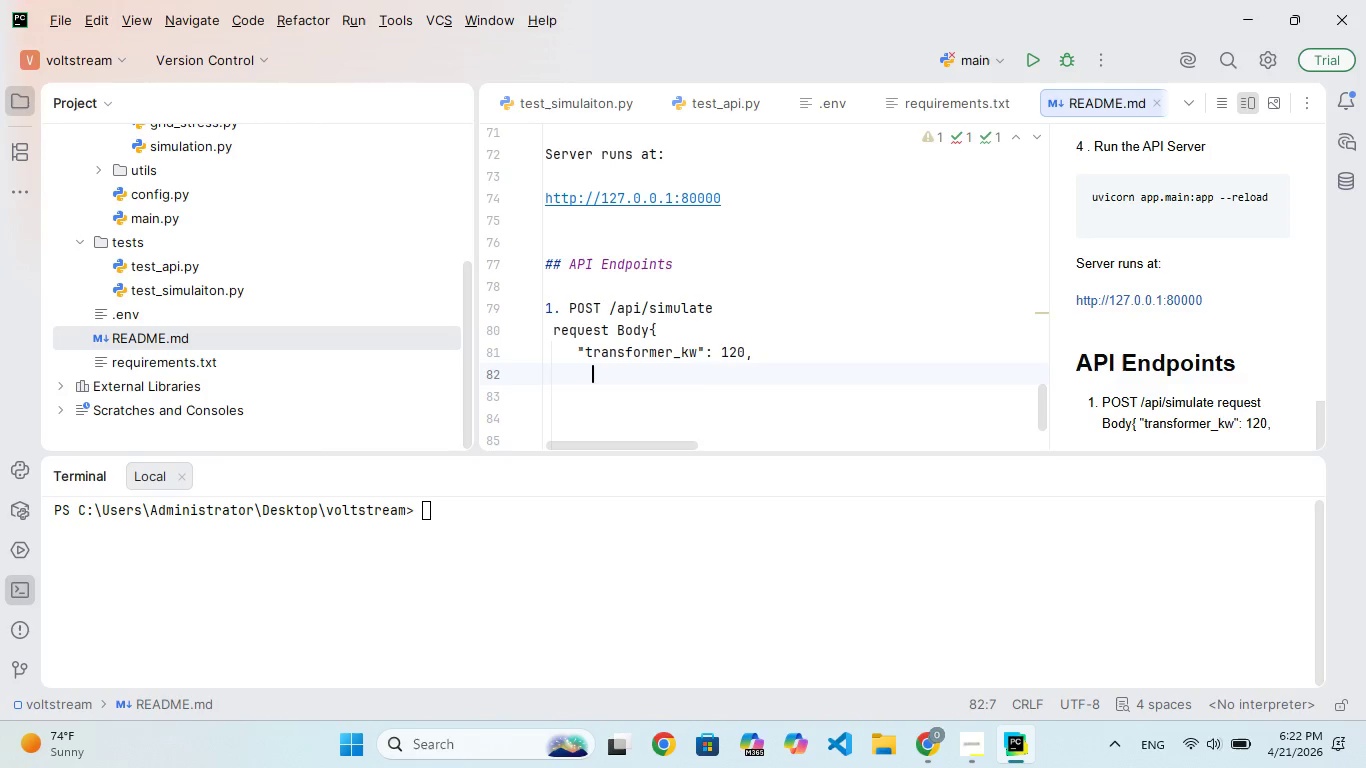 
key(Backspace)
type(    "peak_)
 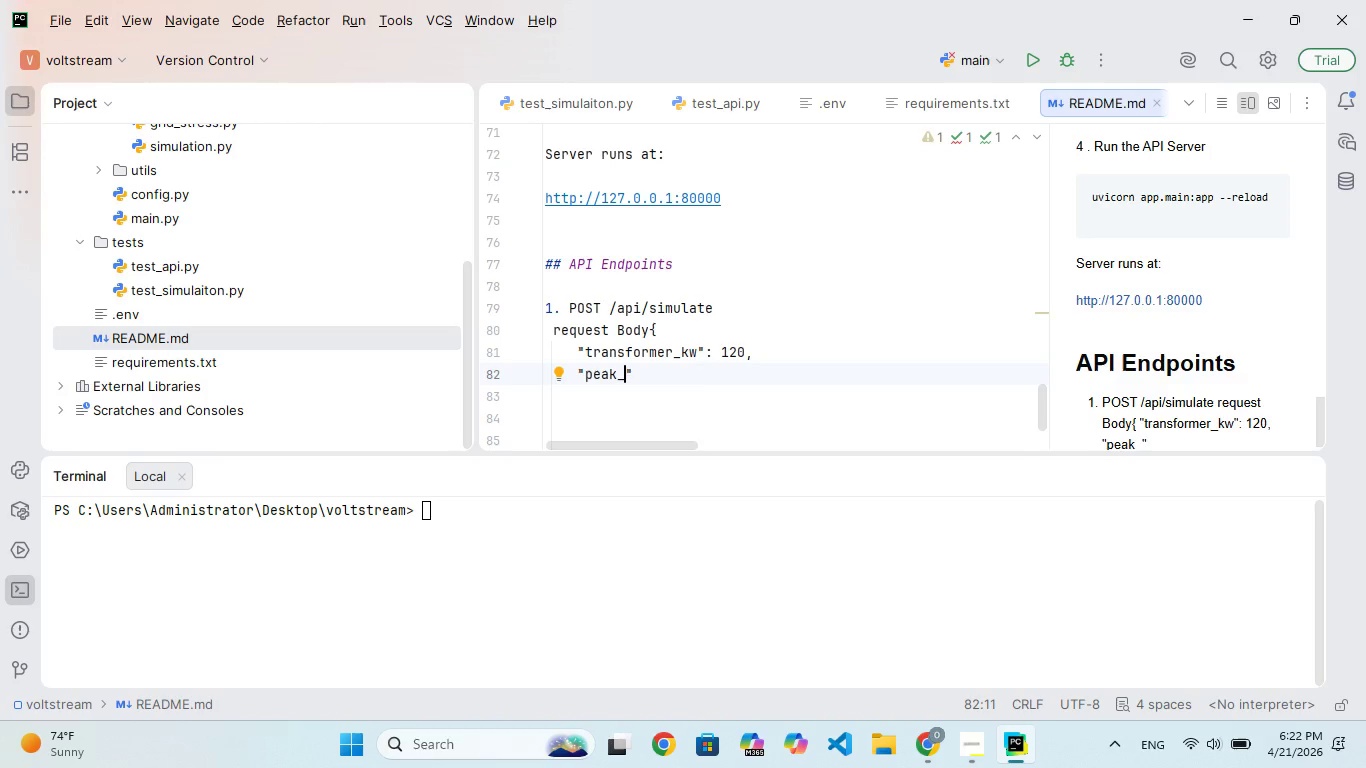 
hold_key(key=K, duration=0.36)
 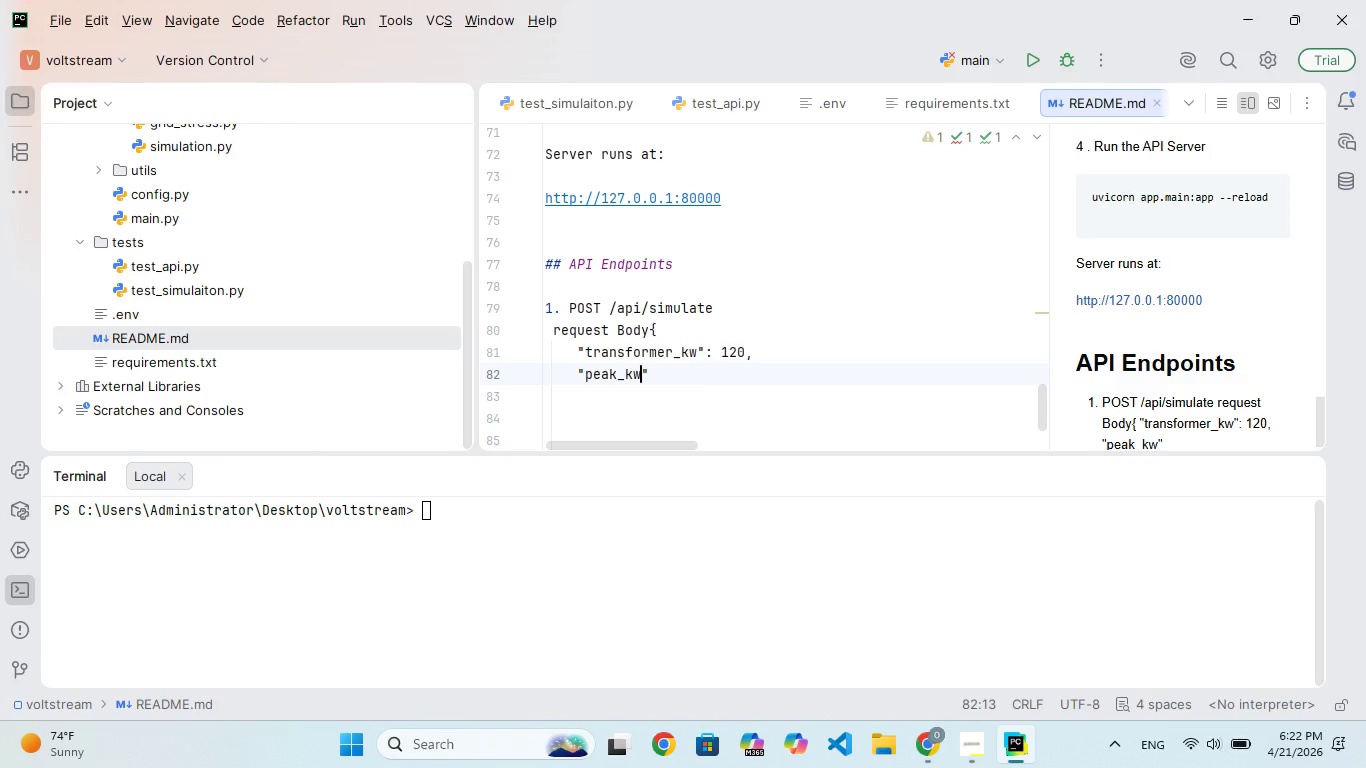 
hold_key(key=W, duration=0.33)
 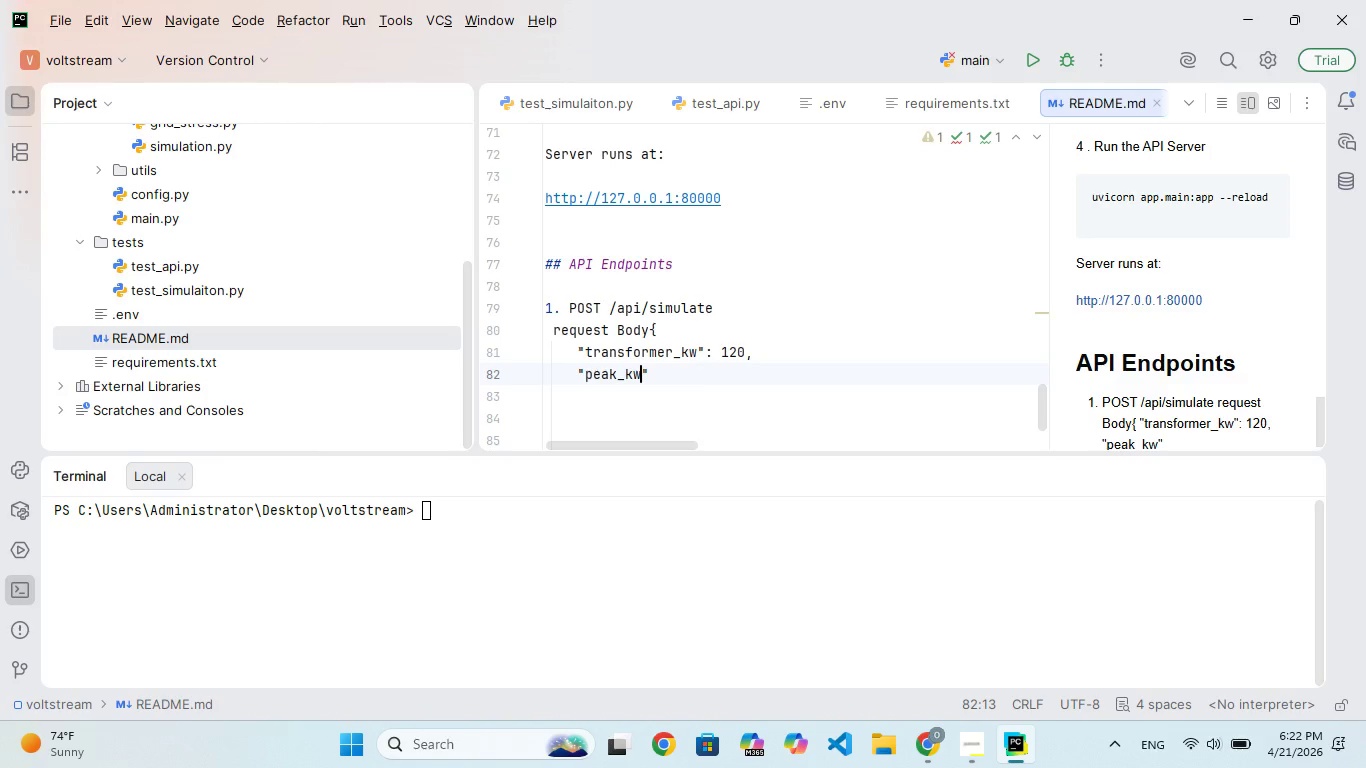 
key(ArrowRight)
 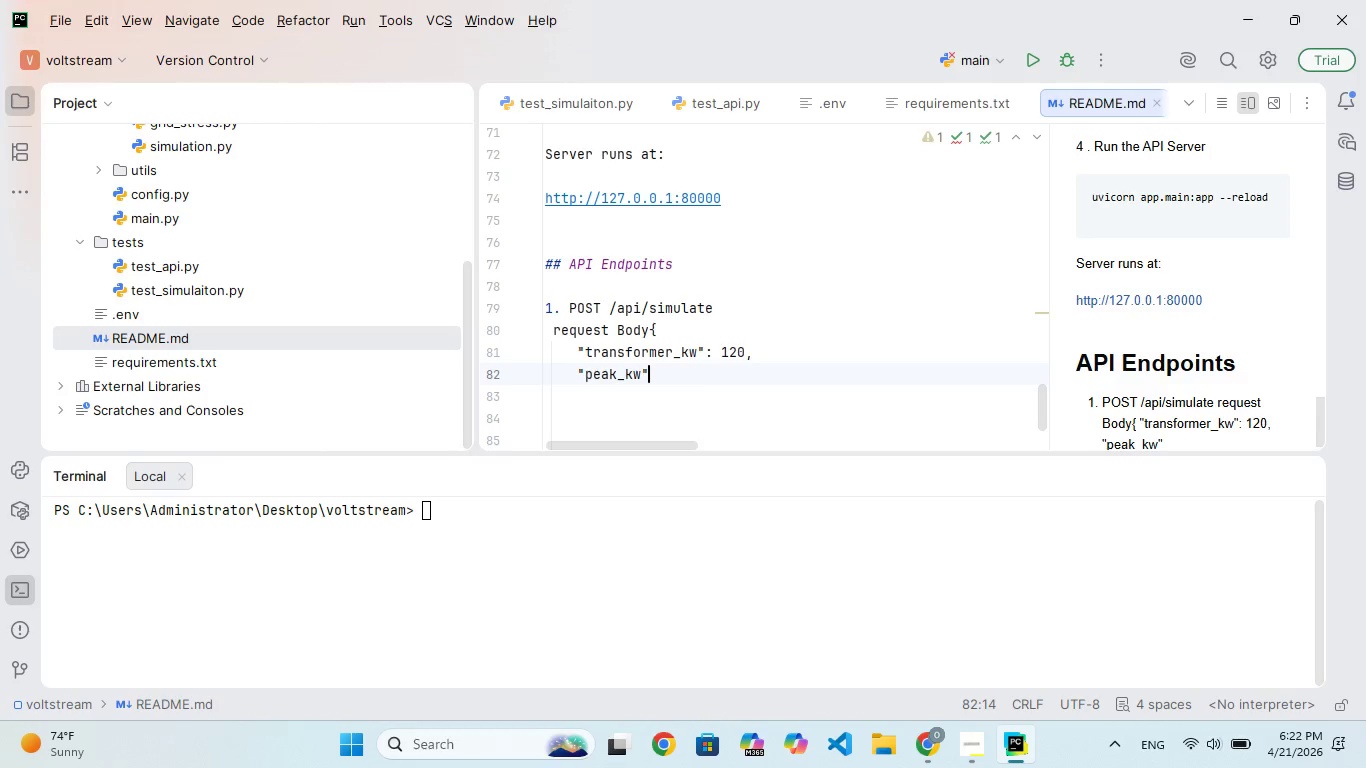 
type(: 80)
 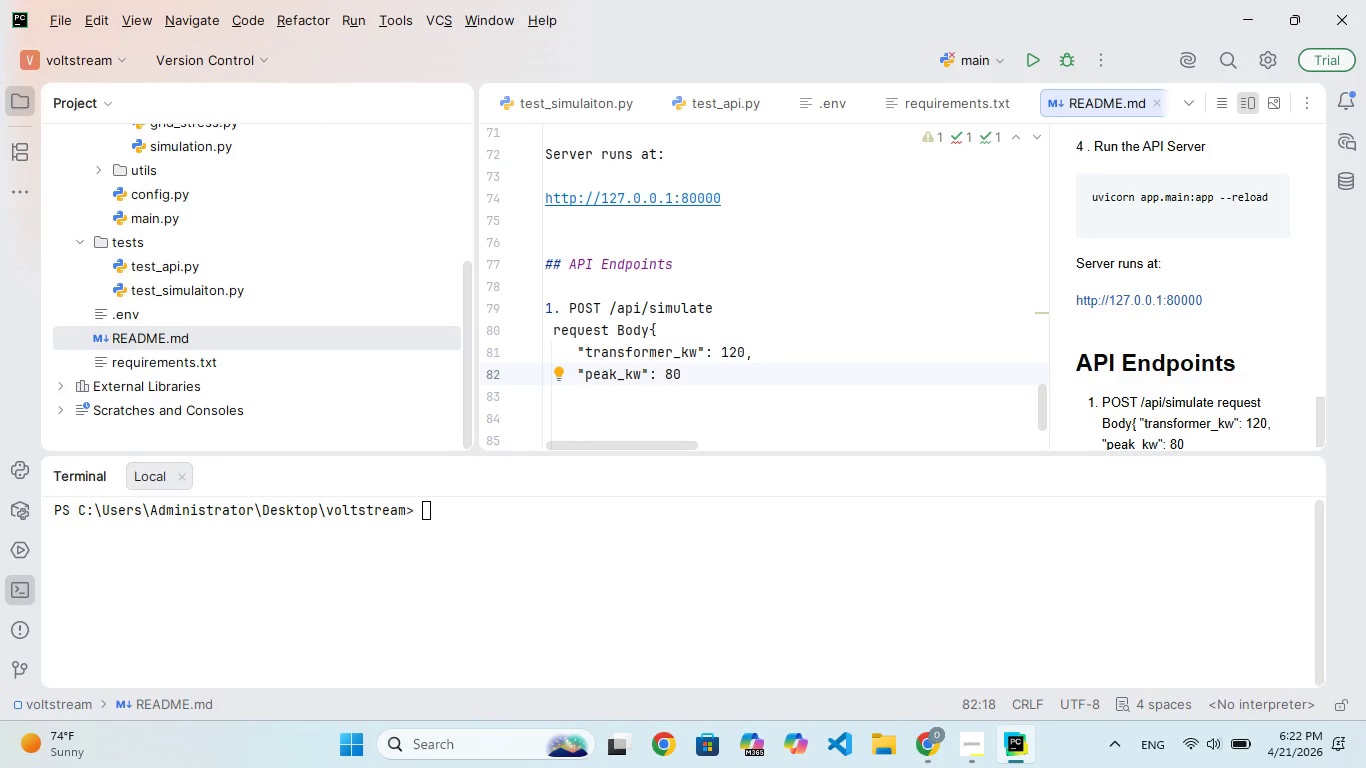 
key(ArrowDown)
 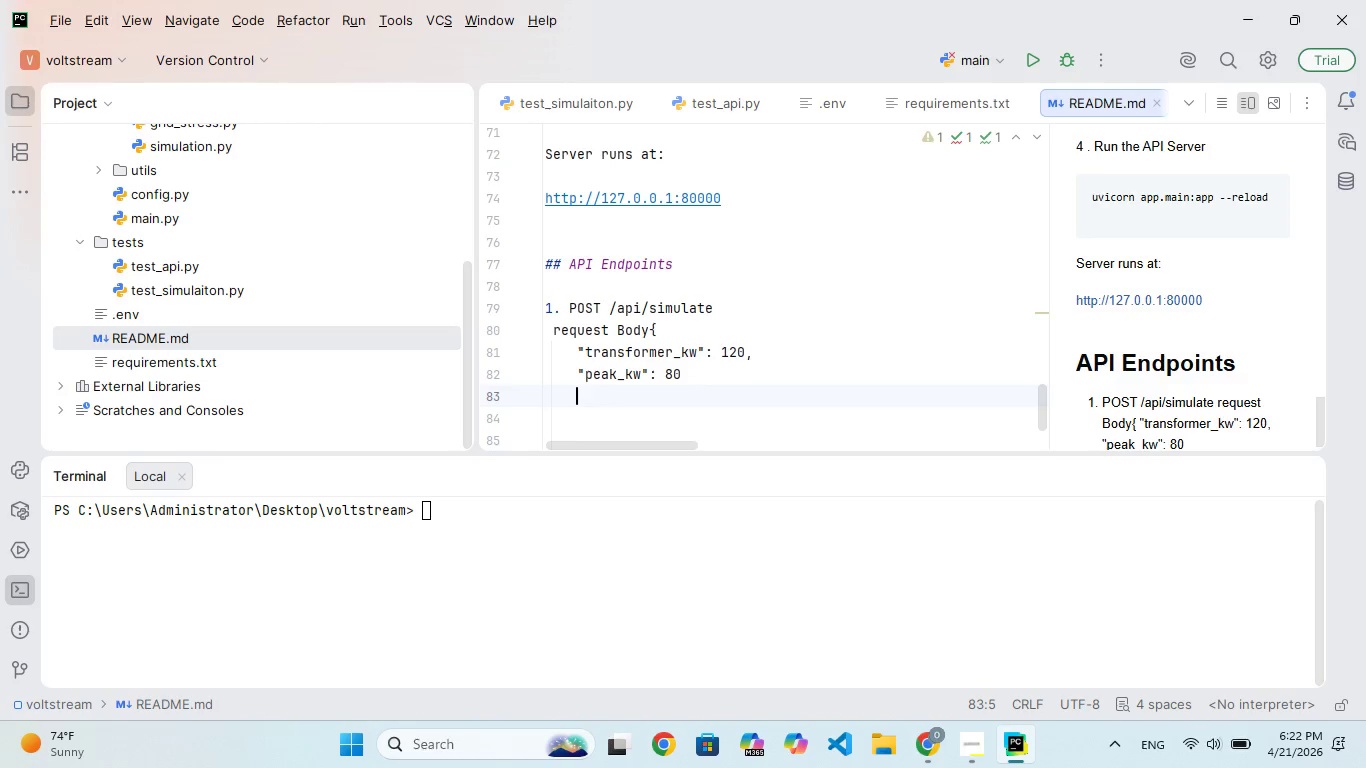 
key(ArrowDown)
 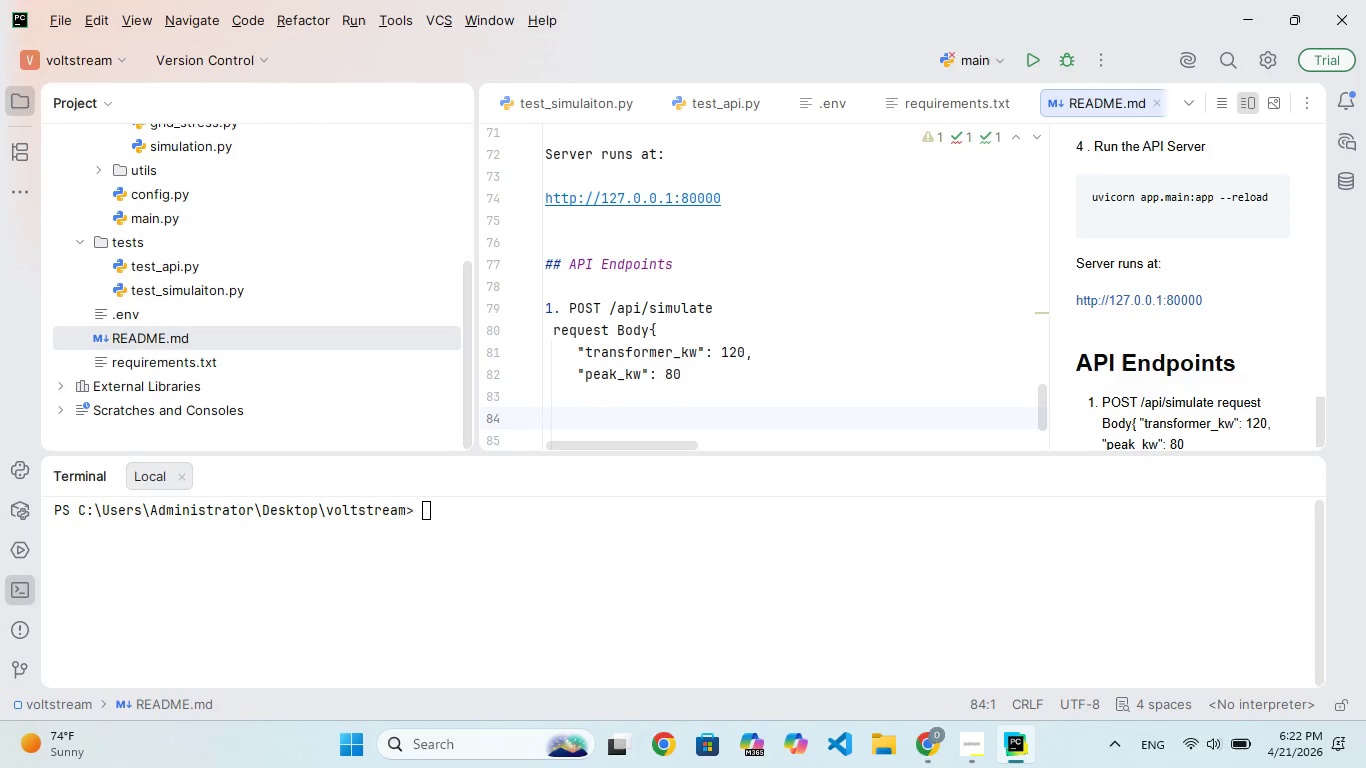 
key(ArrowUp)
 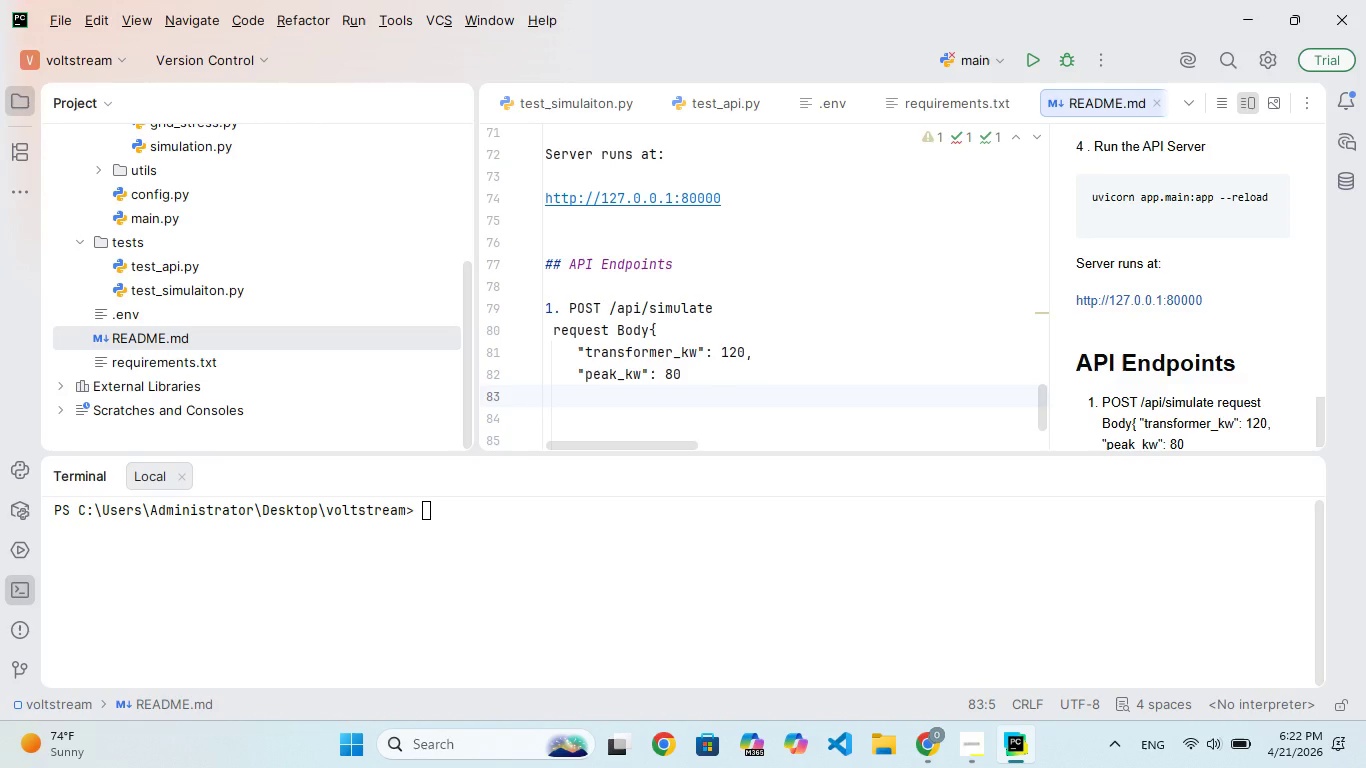 
key(Shift+ShiftRight)
 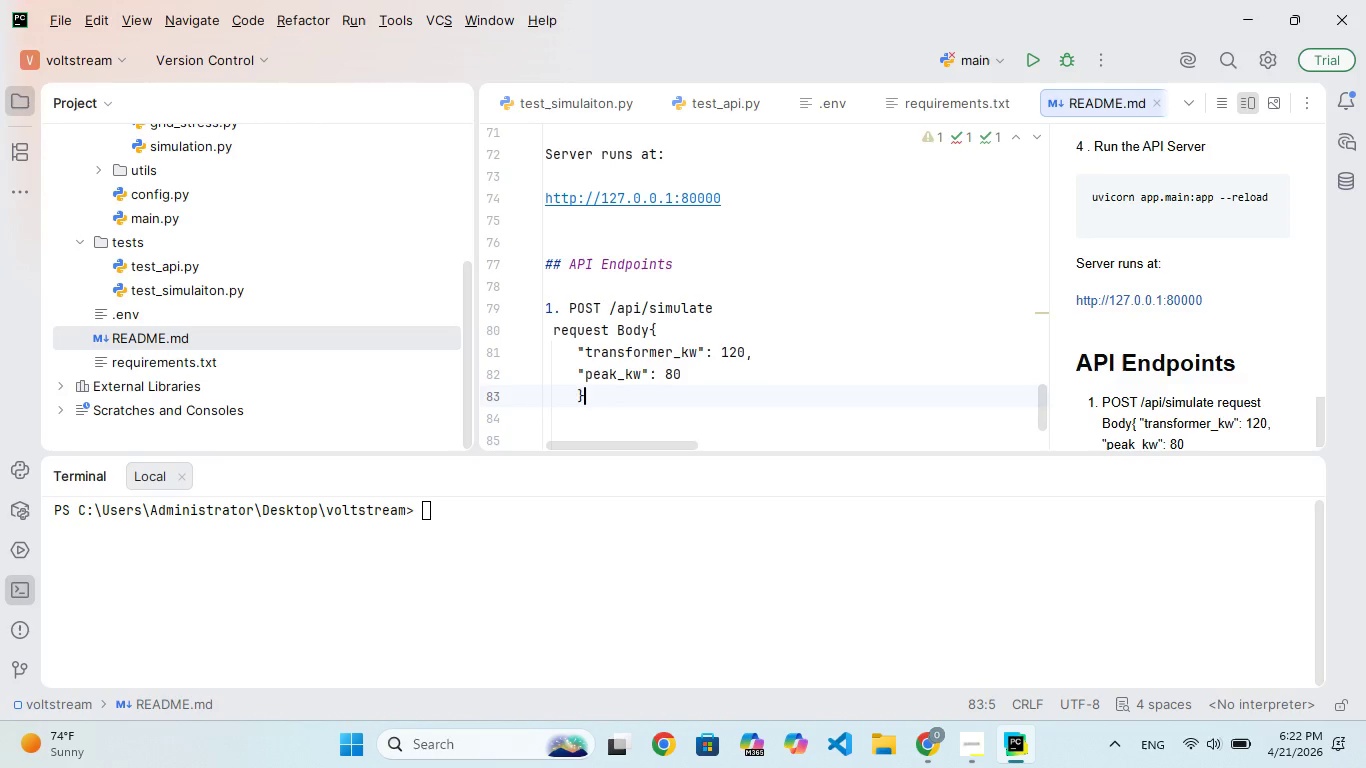 
key(Shift+BracketRight)
 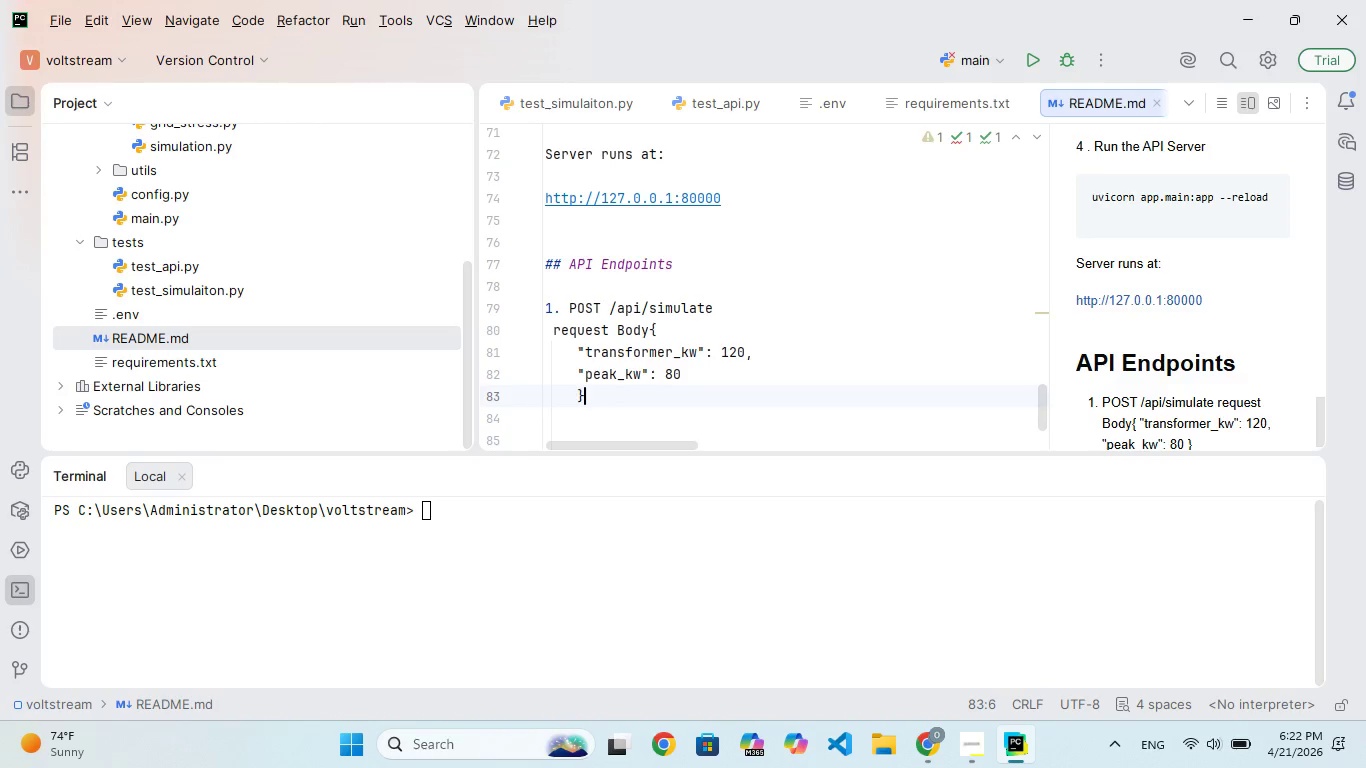 
key(Enter)
 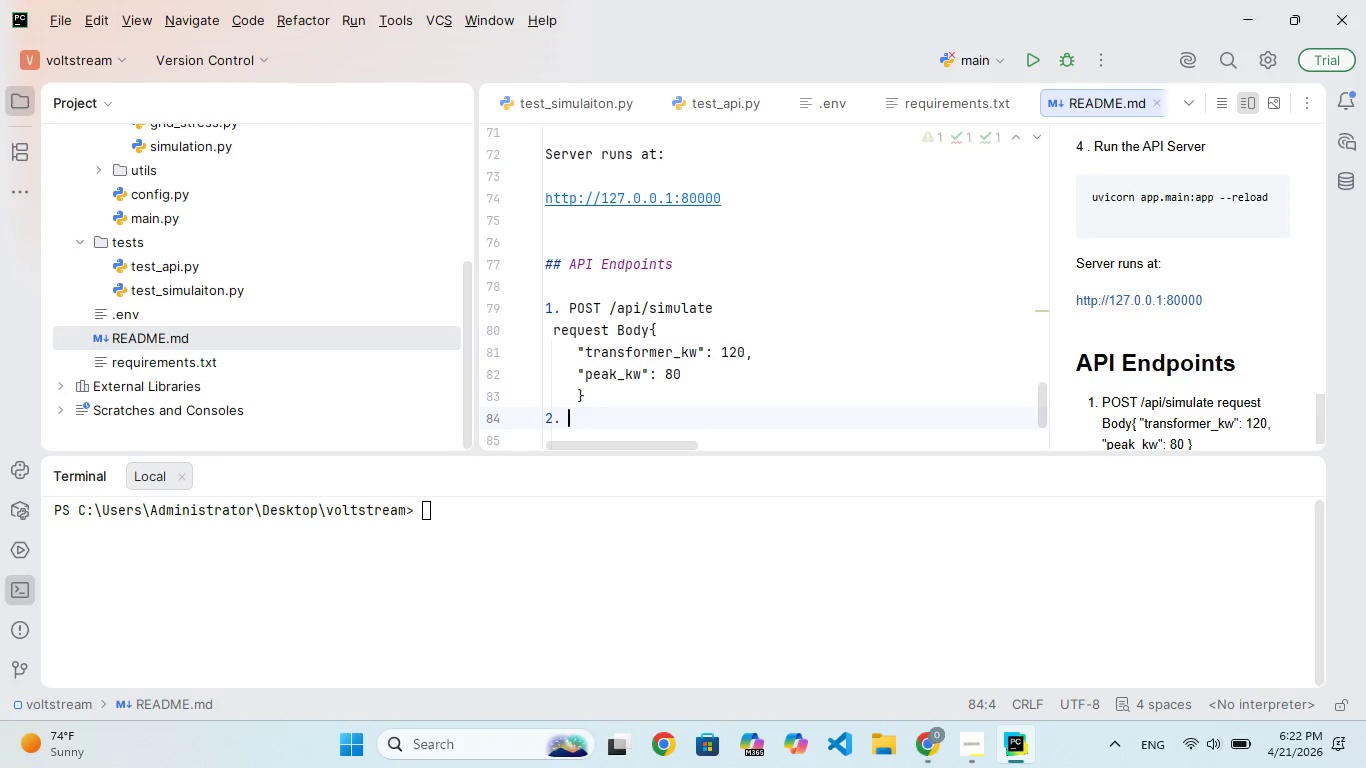 
key(Enter)
 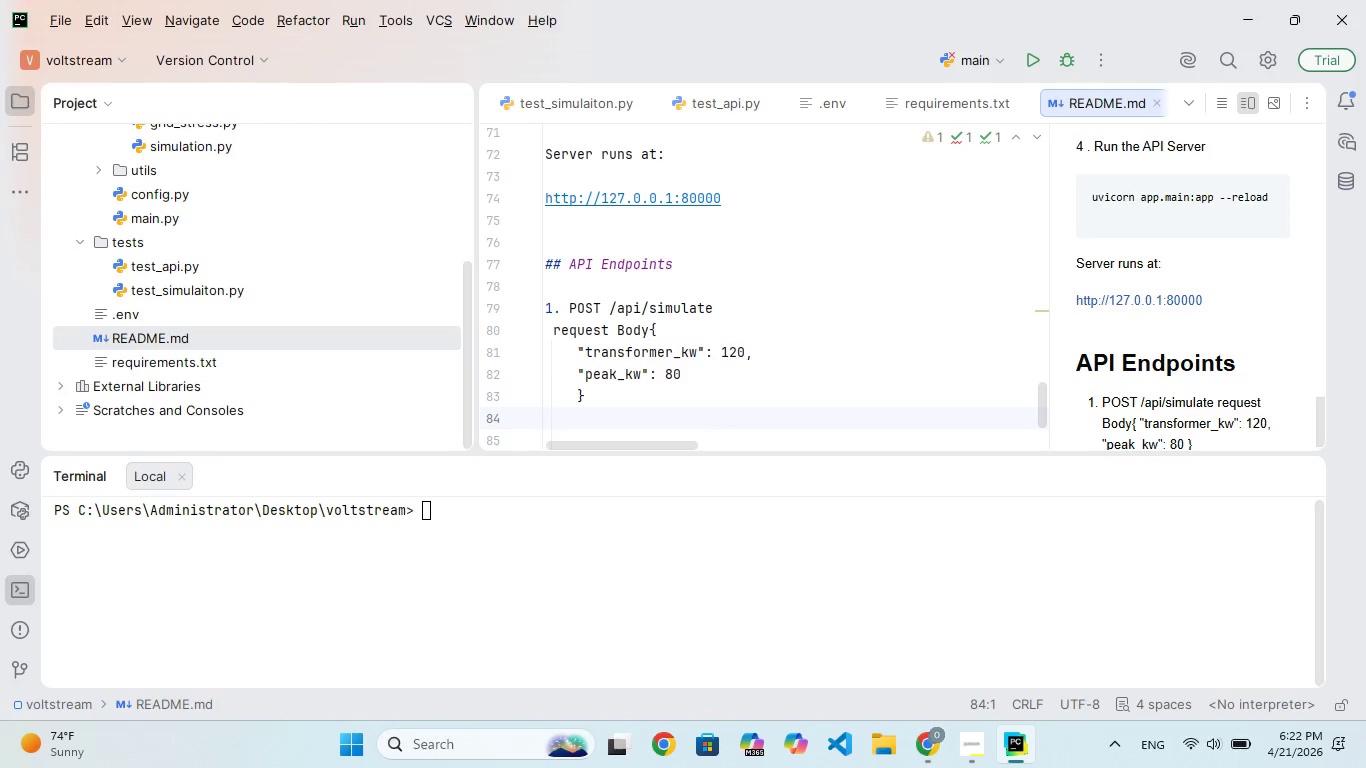 
key(Enter)
 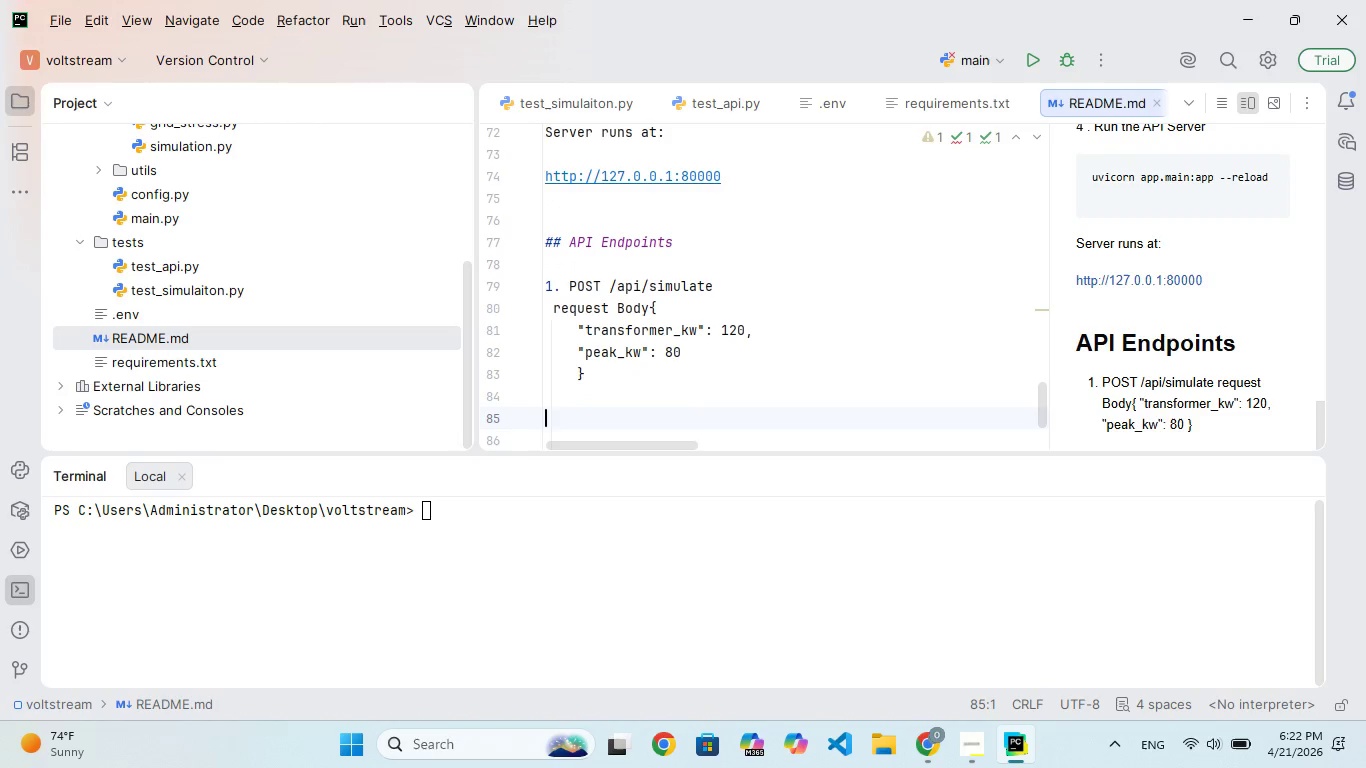 
type(Reop)
key(Backspace)
key(Backspace)
type(pm)
key(Backspace)
type(n Example)
 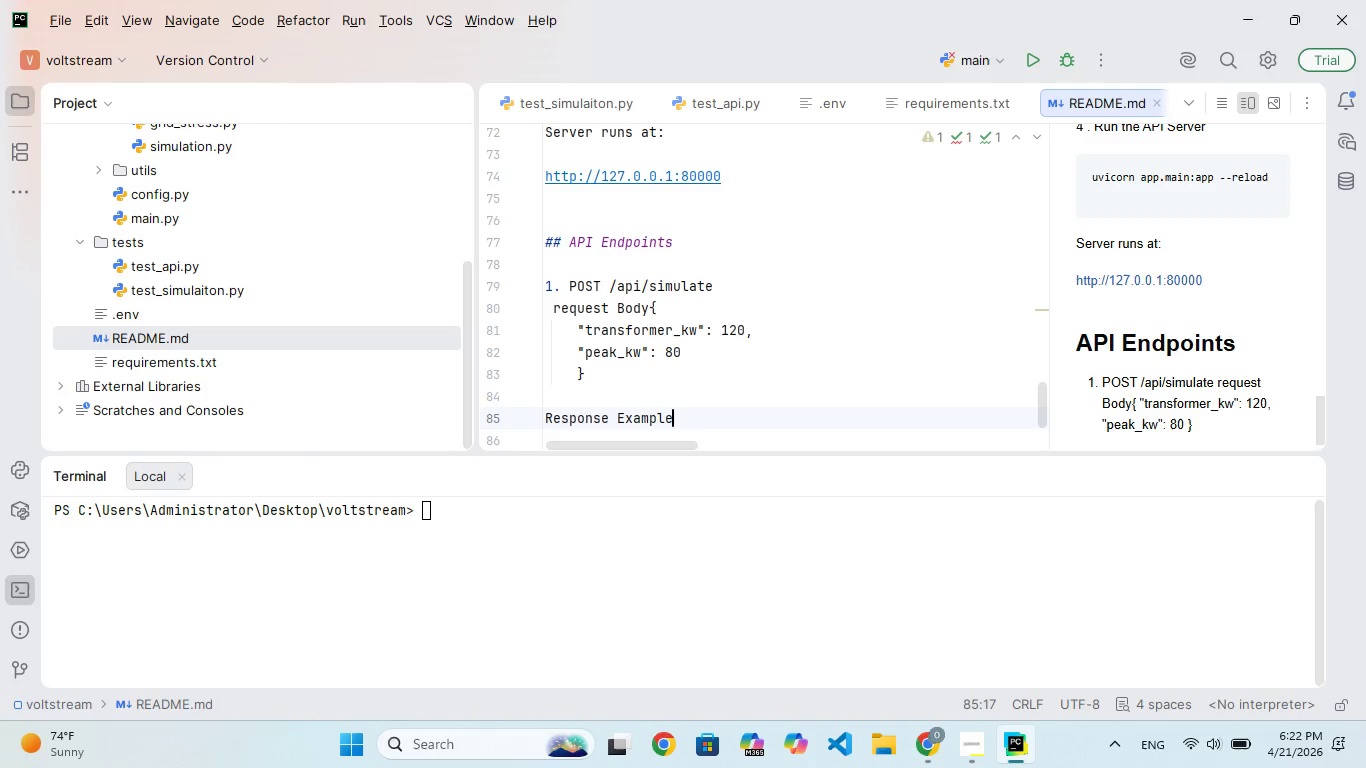 
hold_key(key=S, duration=0.31)
 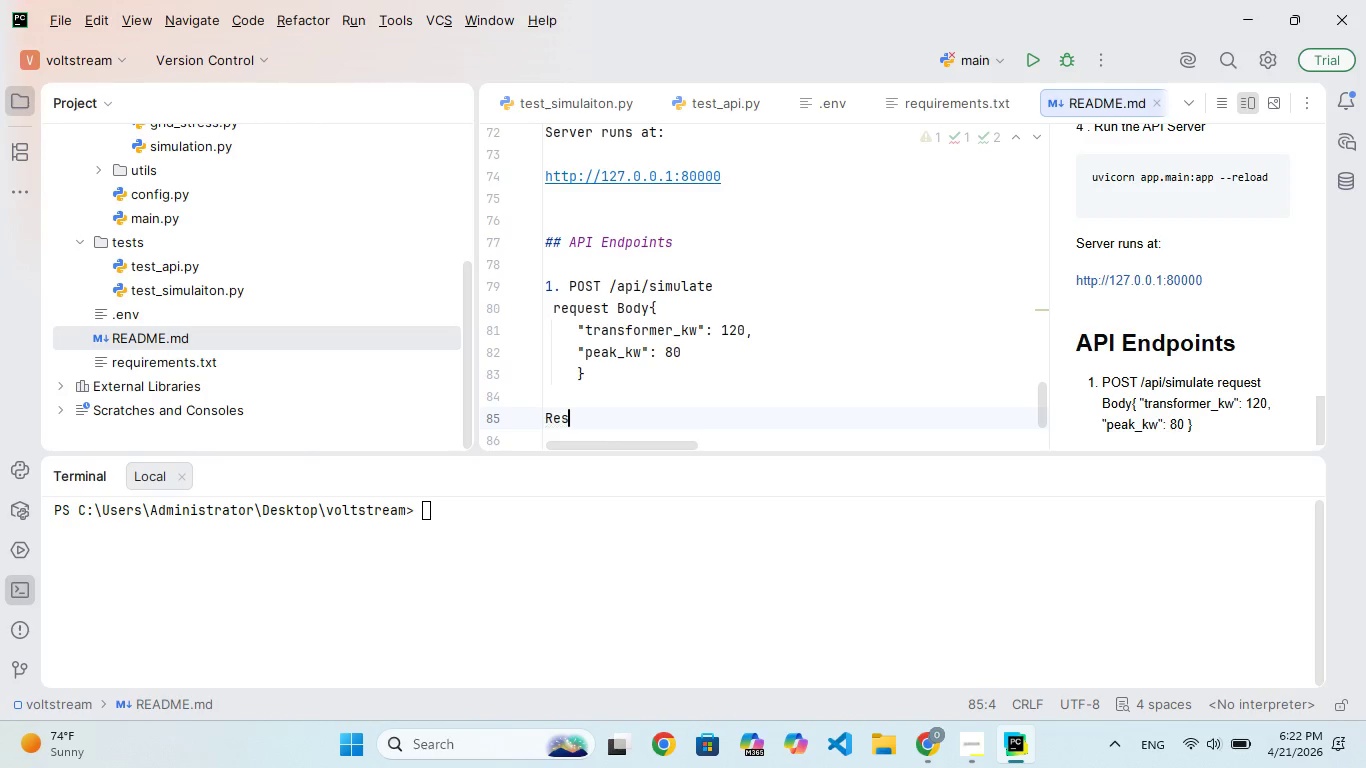 
hold_key(key=S, duration=0.42)
 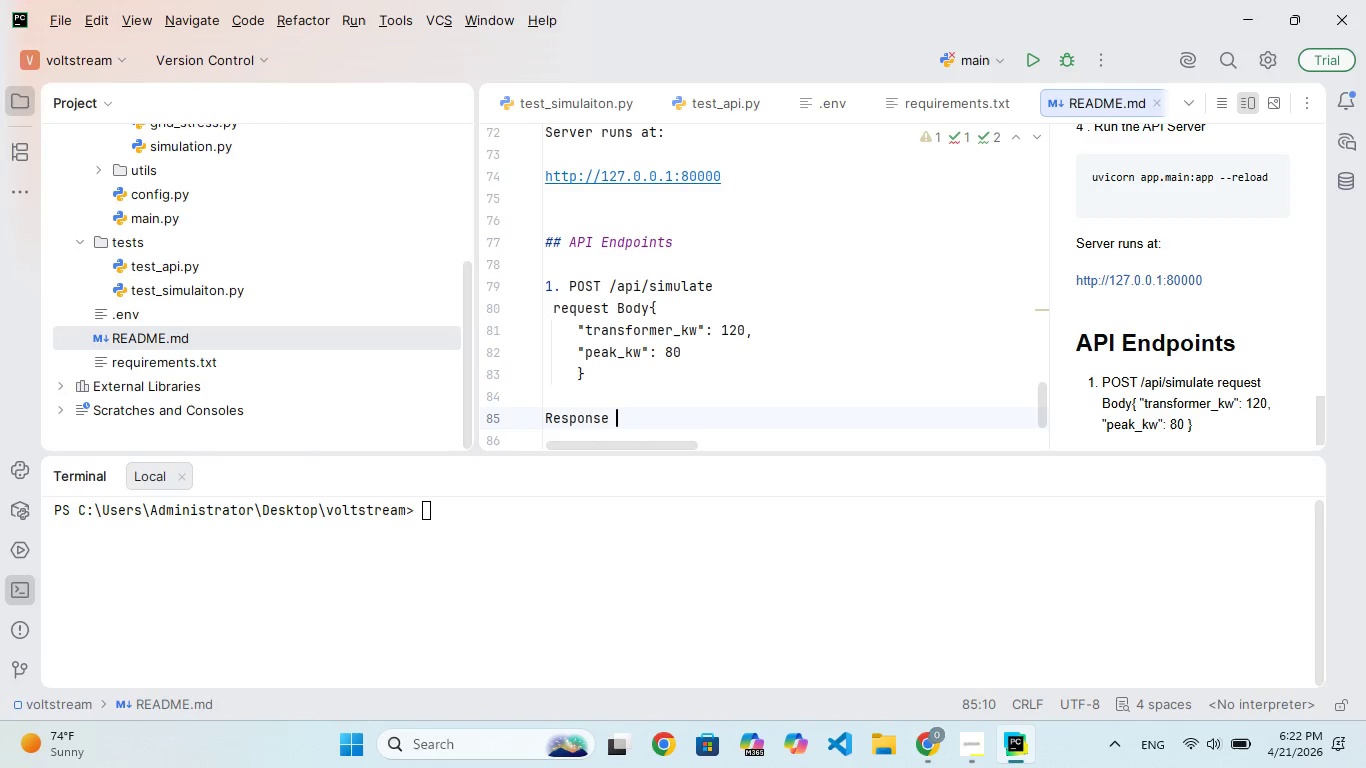 
key(Enter)
 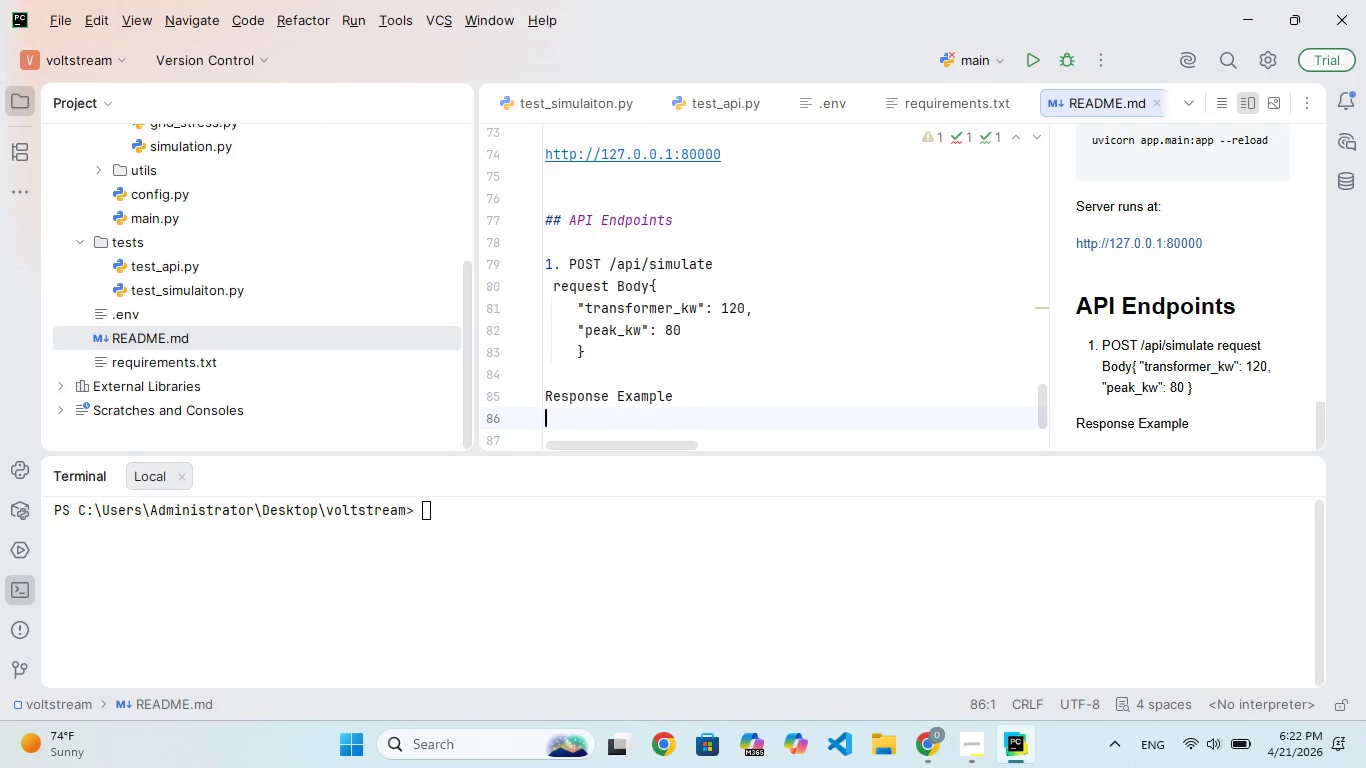 
key(Shift+BracketLeft)
 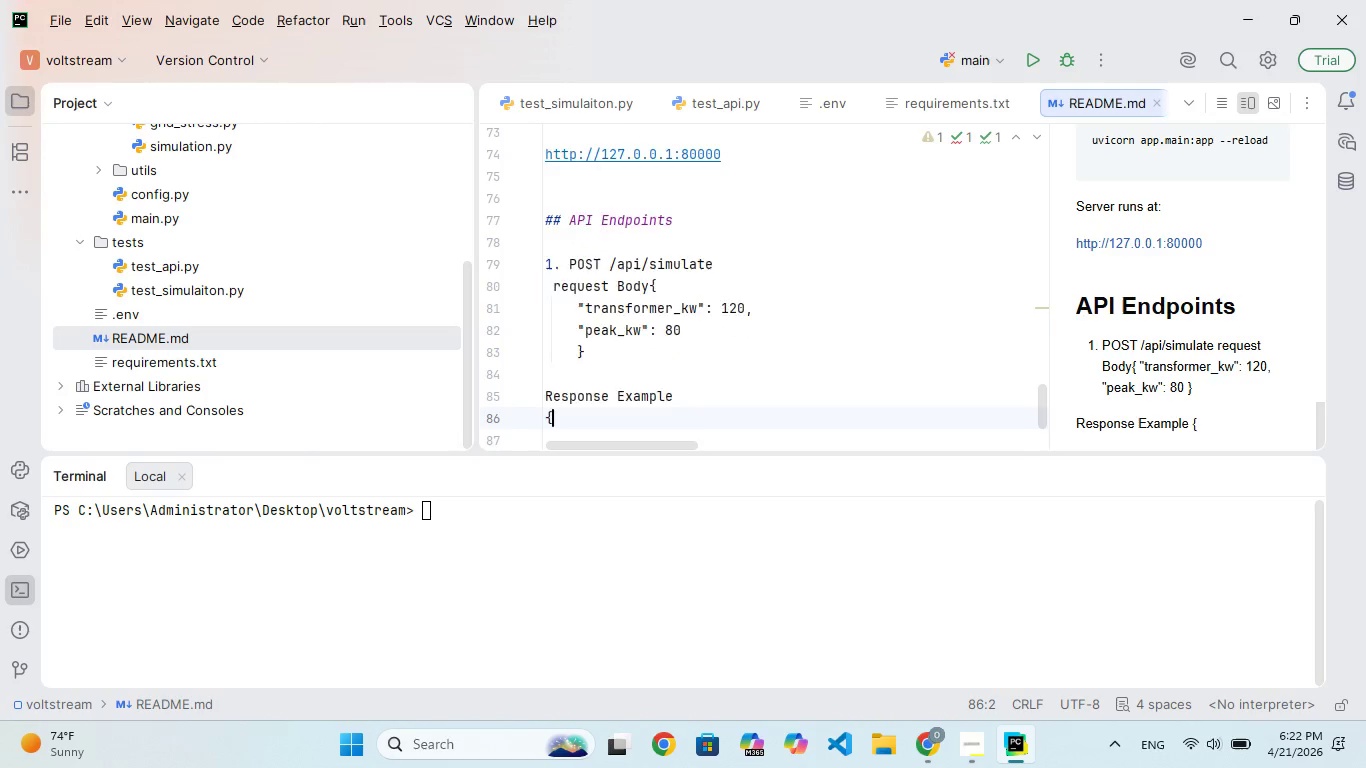 
key(Enter)
 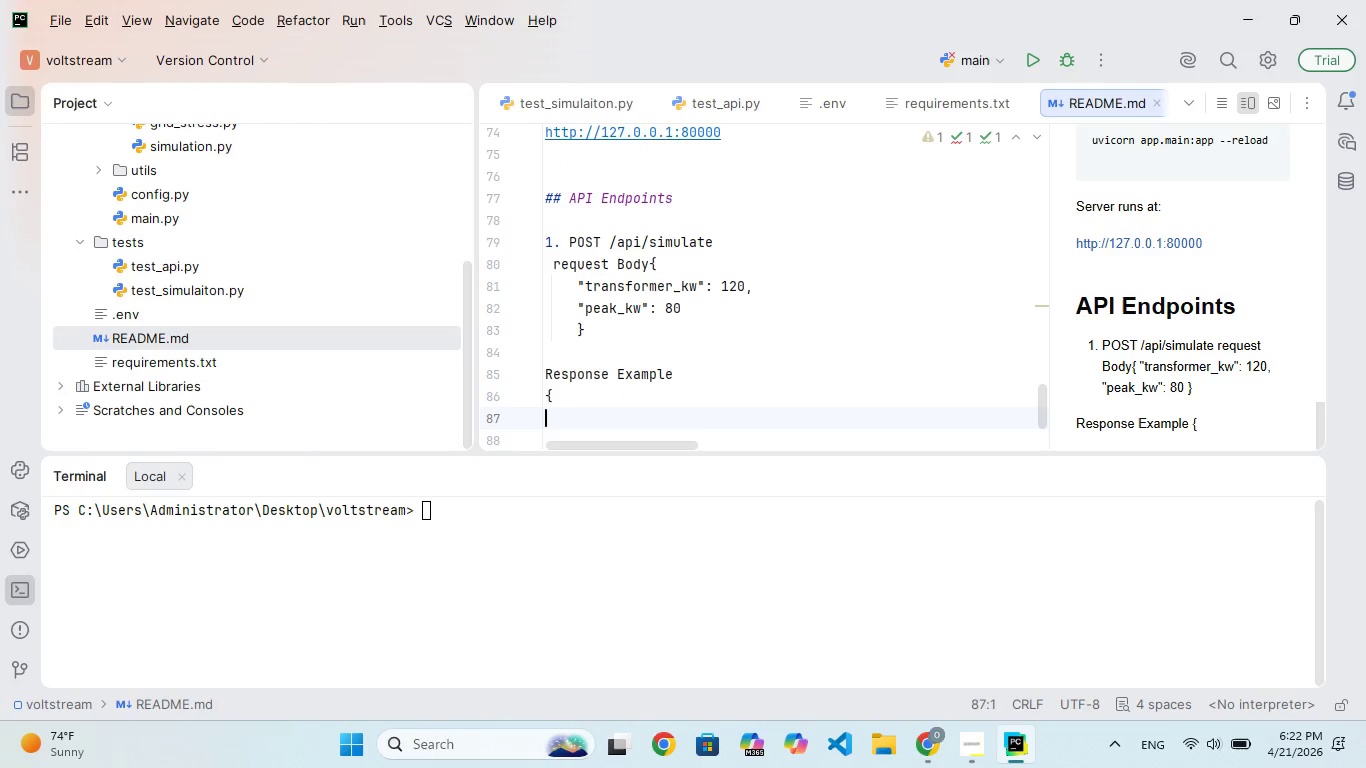 
key(Shift+BracketRight)
 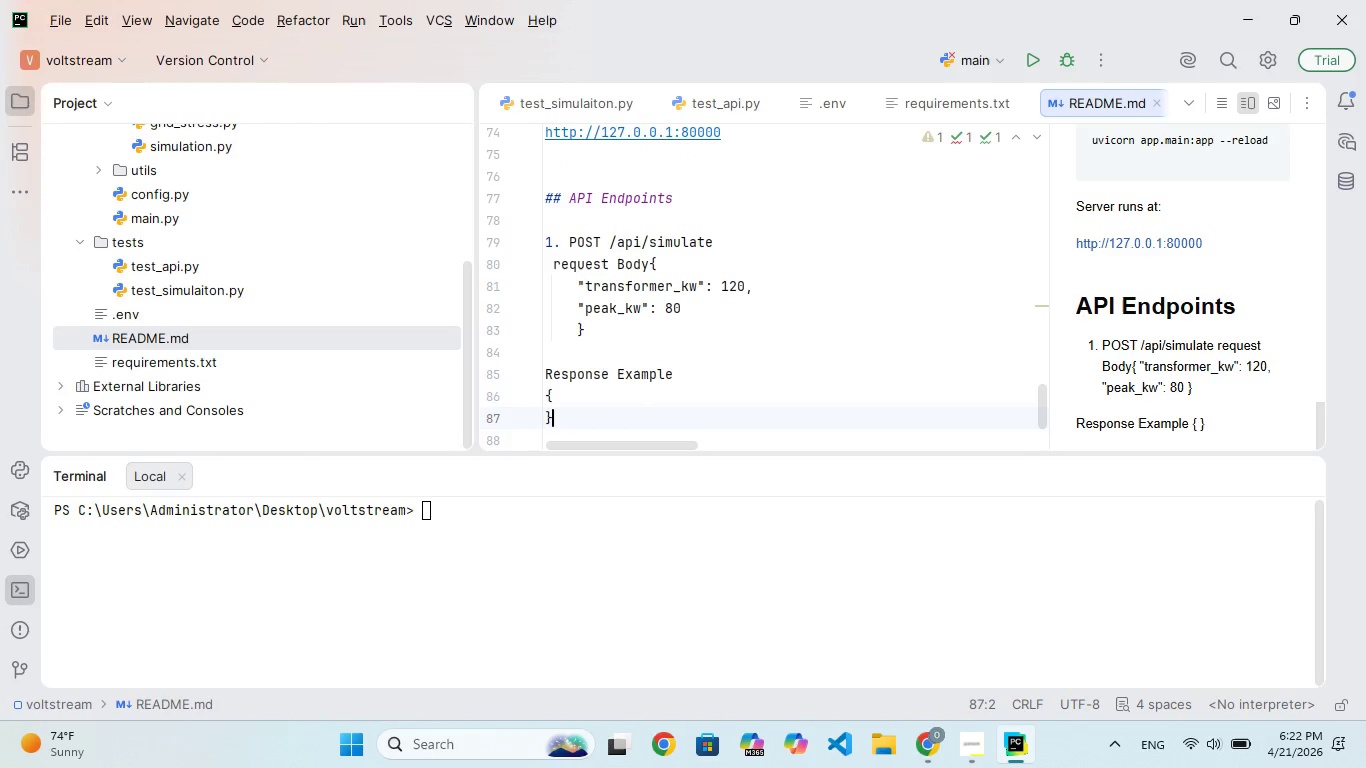 
key(ArrowUp)
 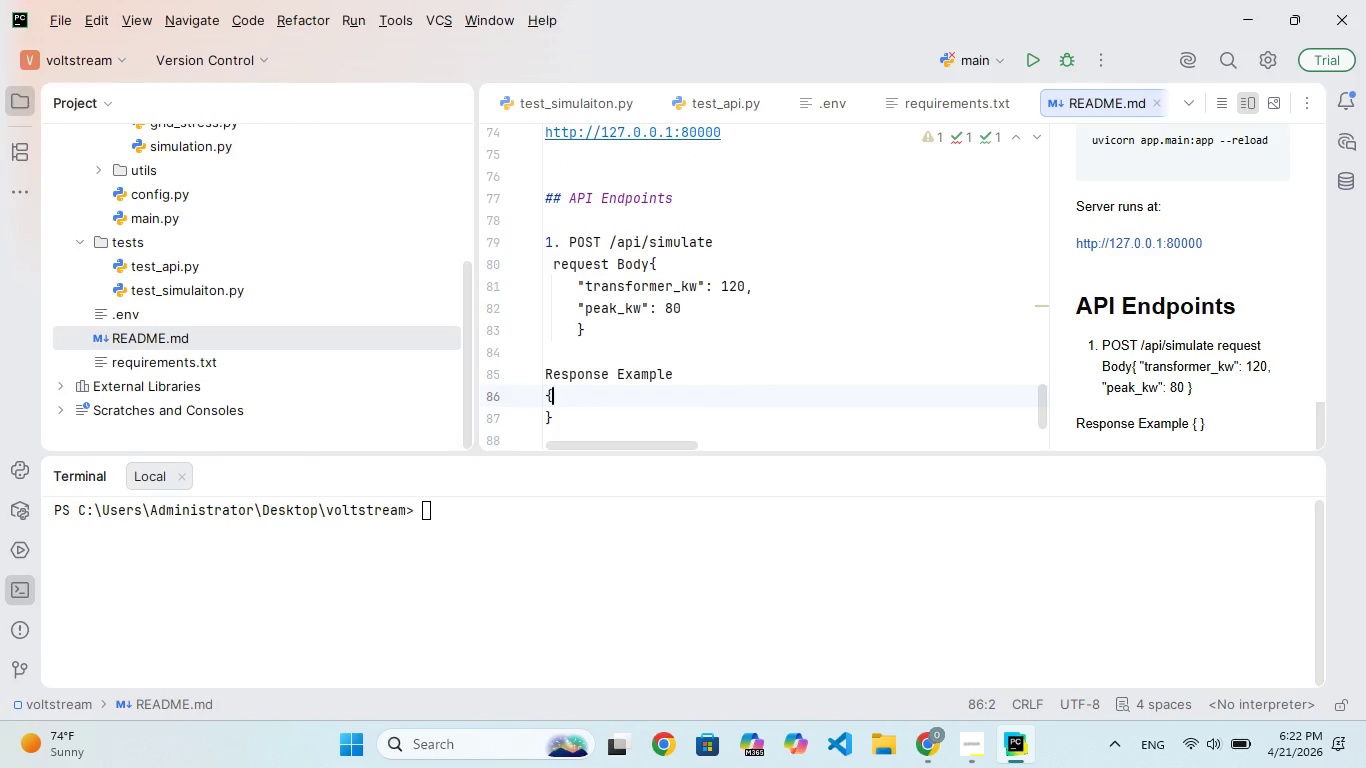 
key(Enter)
 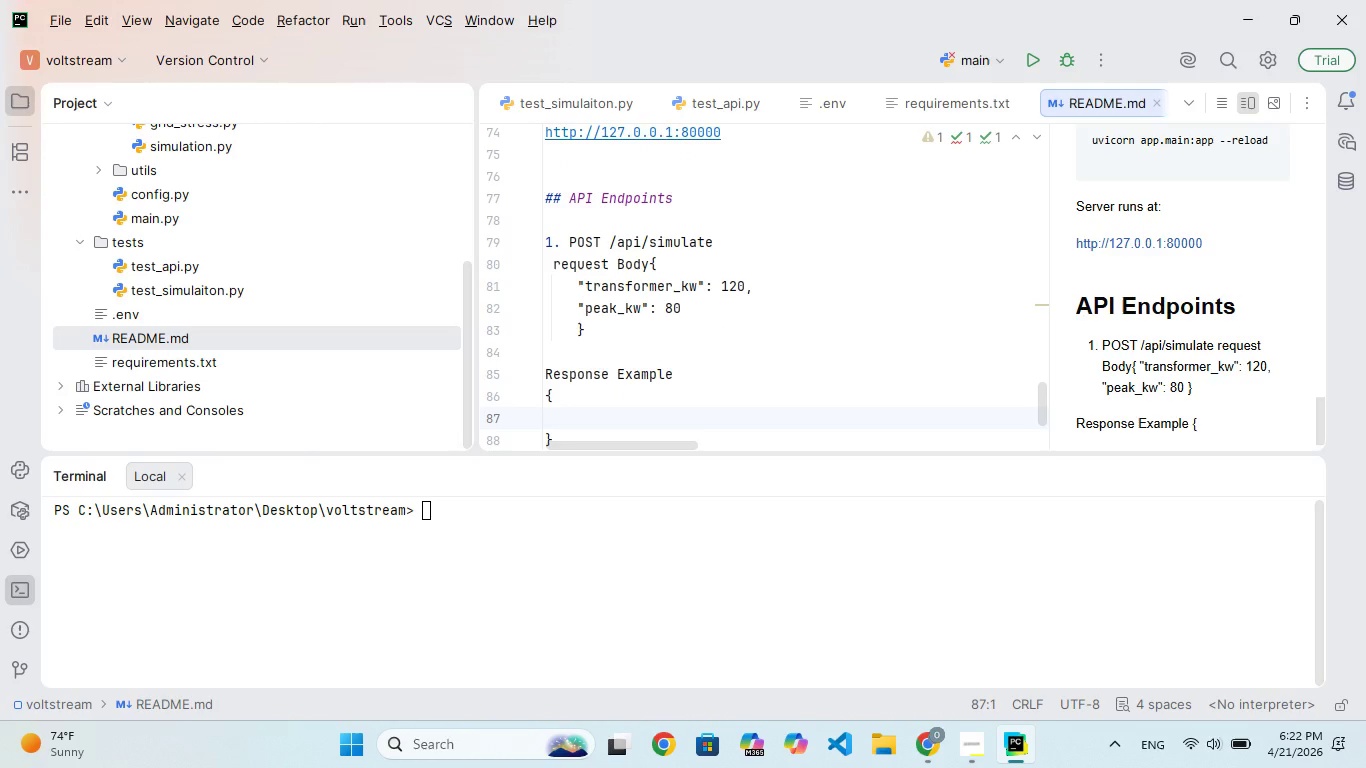 
key(Space)
 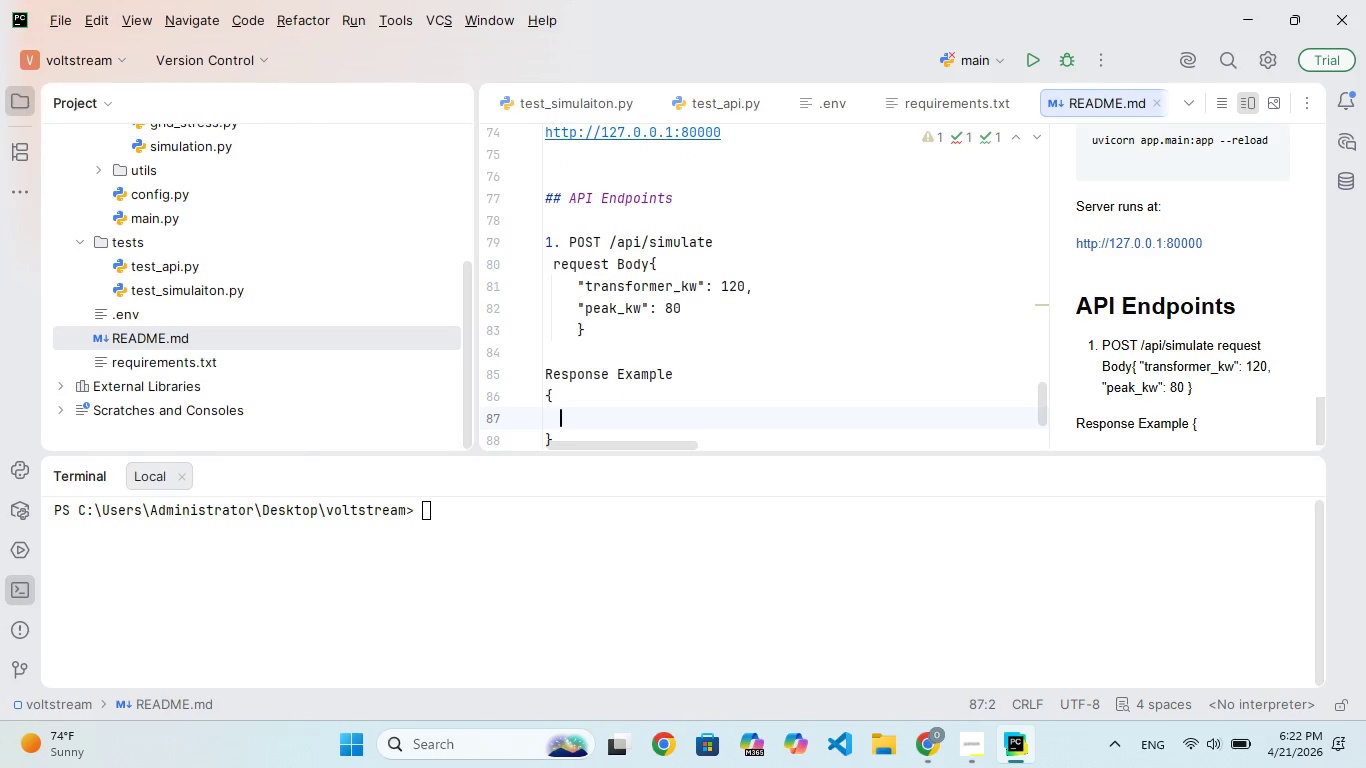 
key(Space)
 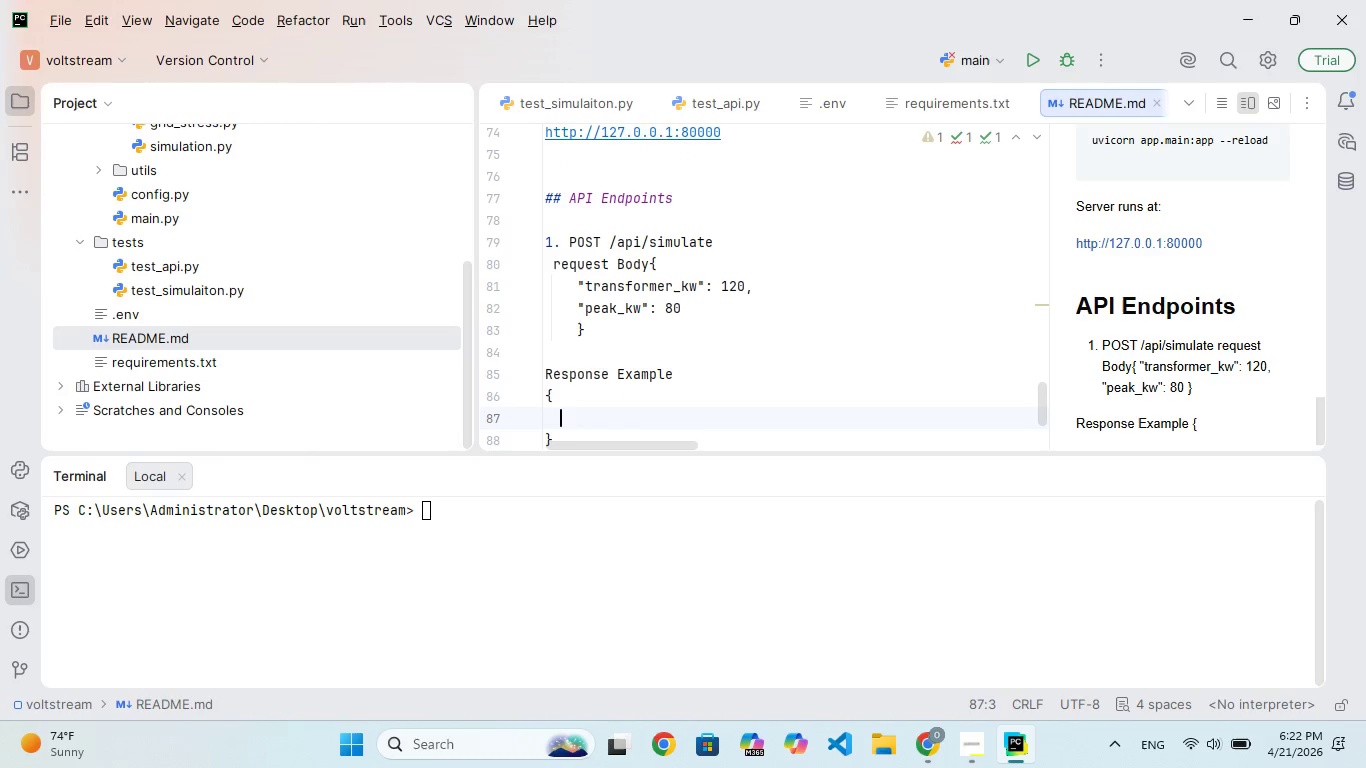 
type("fesibility)
 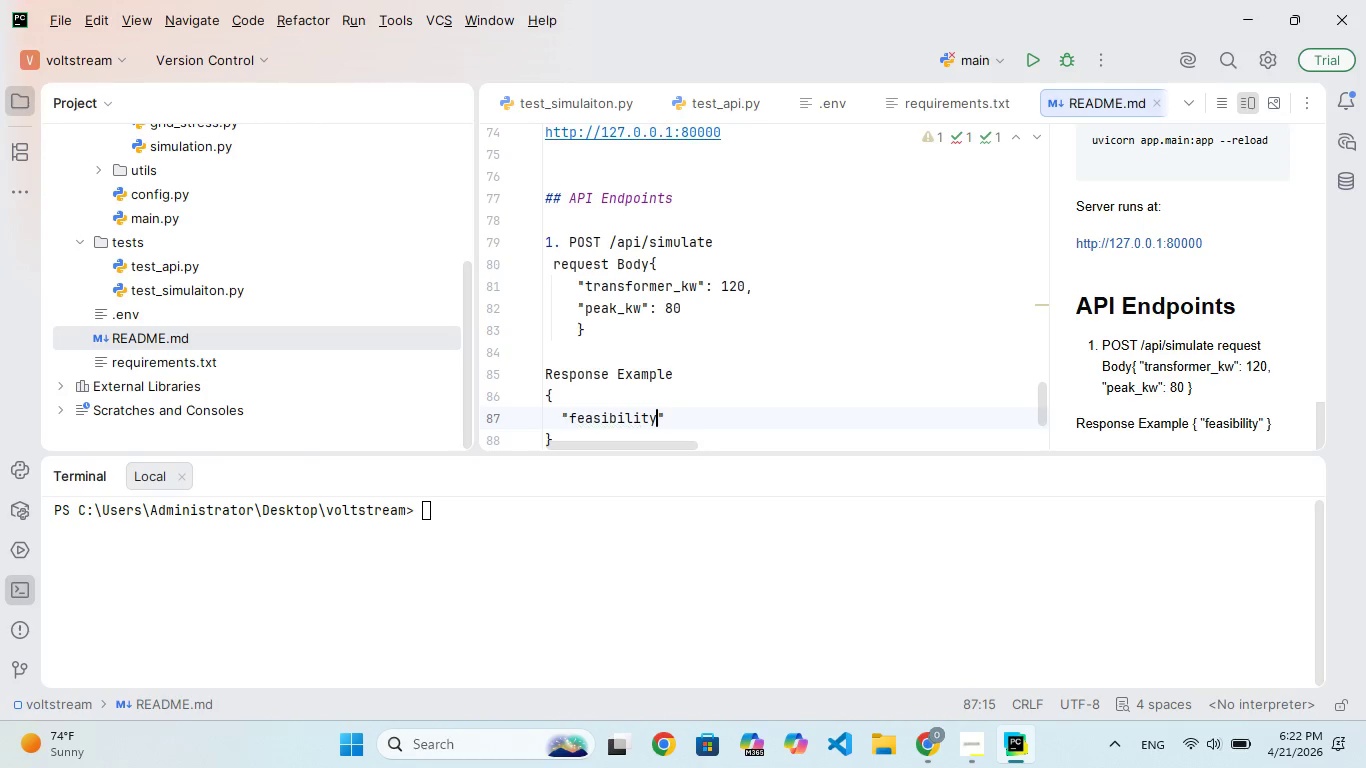 
hold_key(key=A, duration=0.34)
 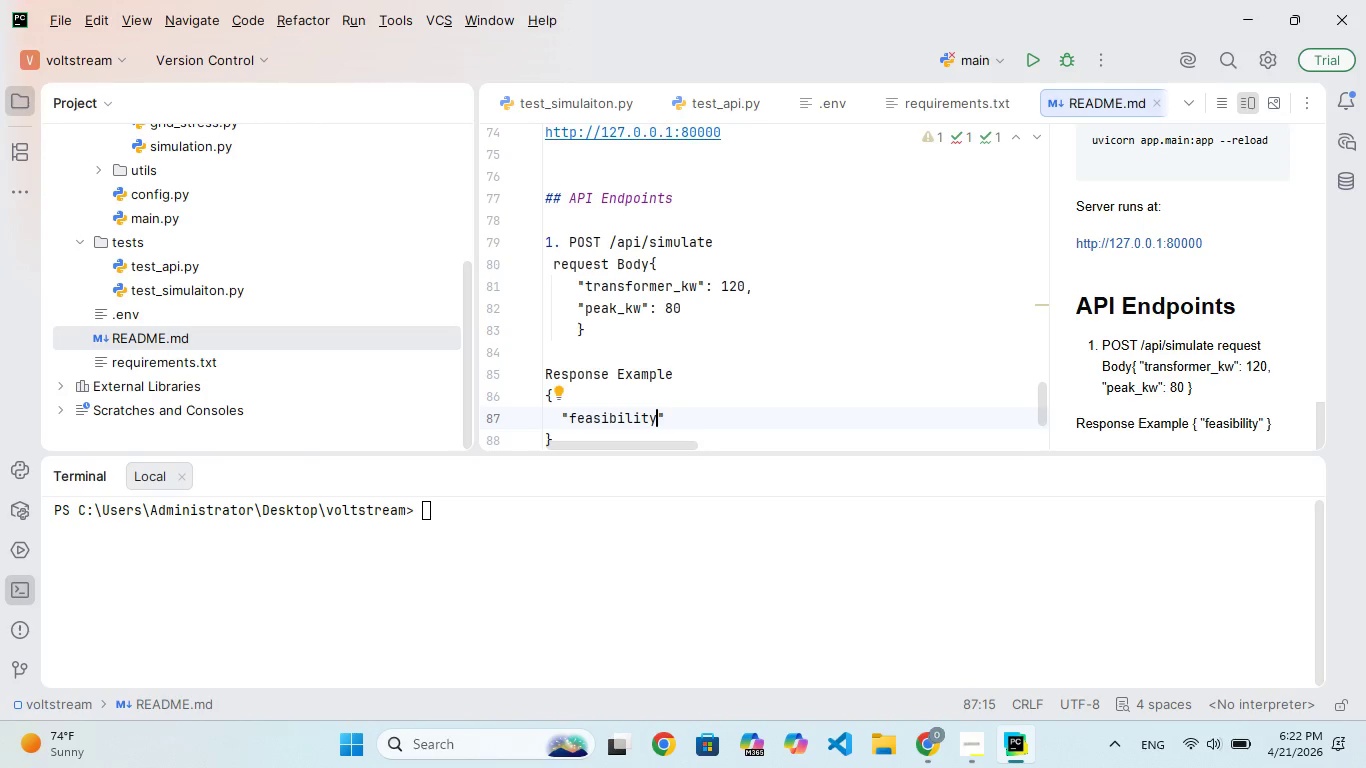 
key(ArrowRight)
 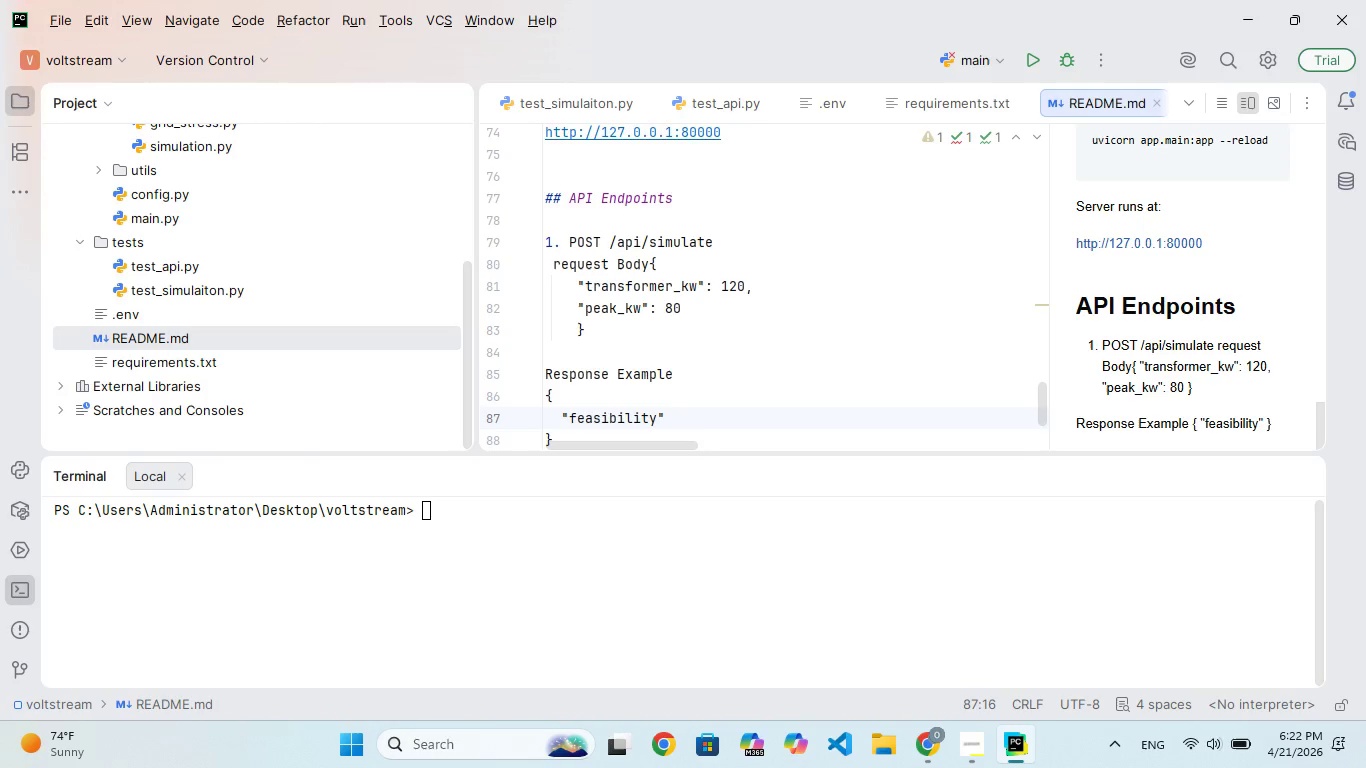 
type(: true,)
 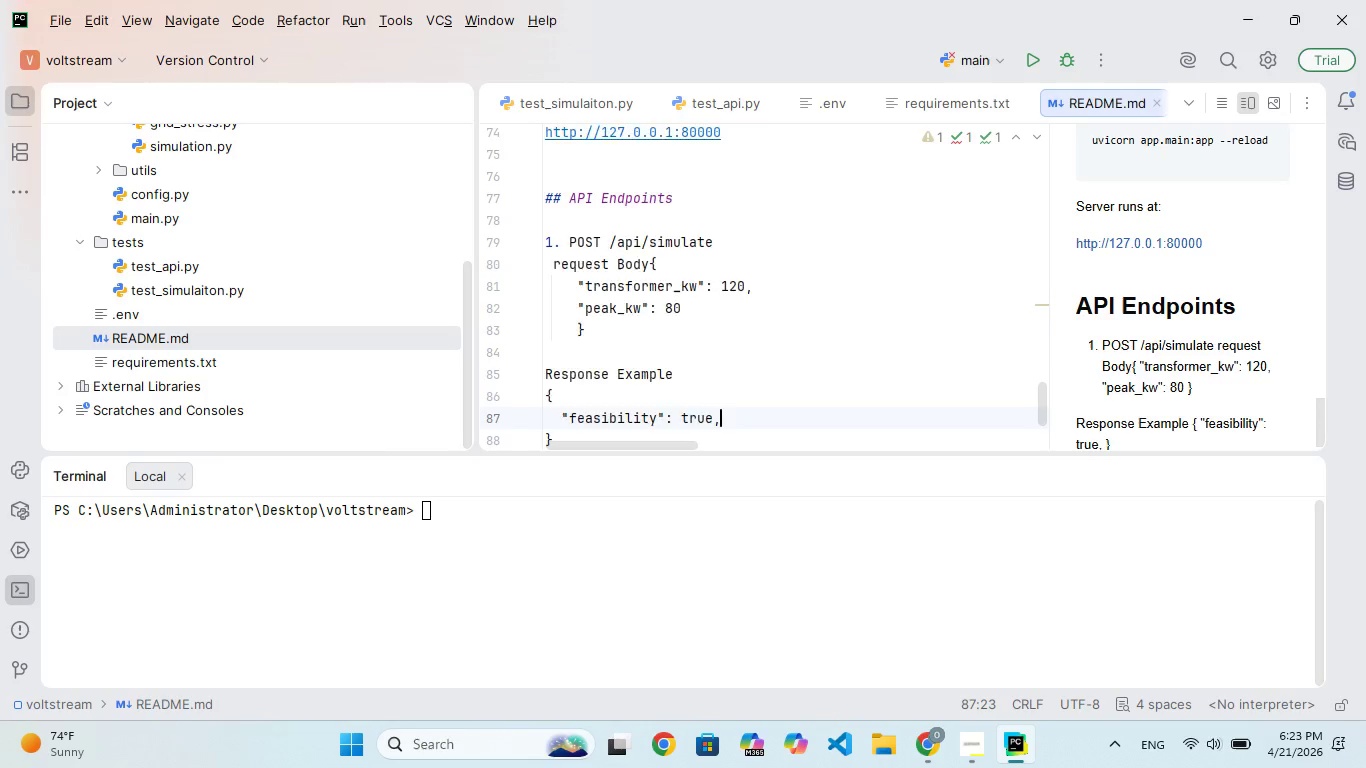 